 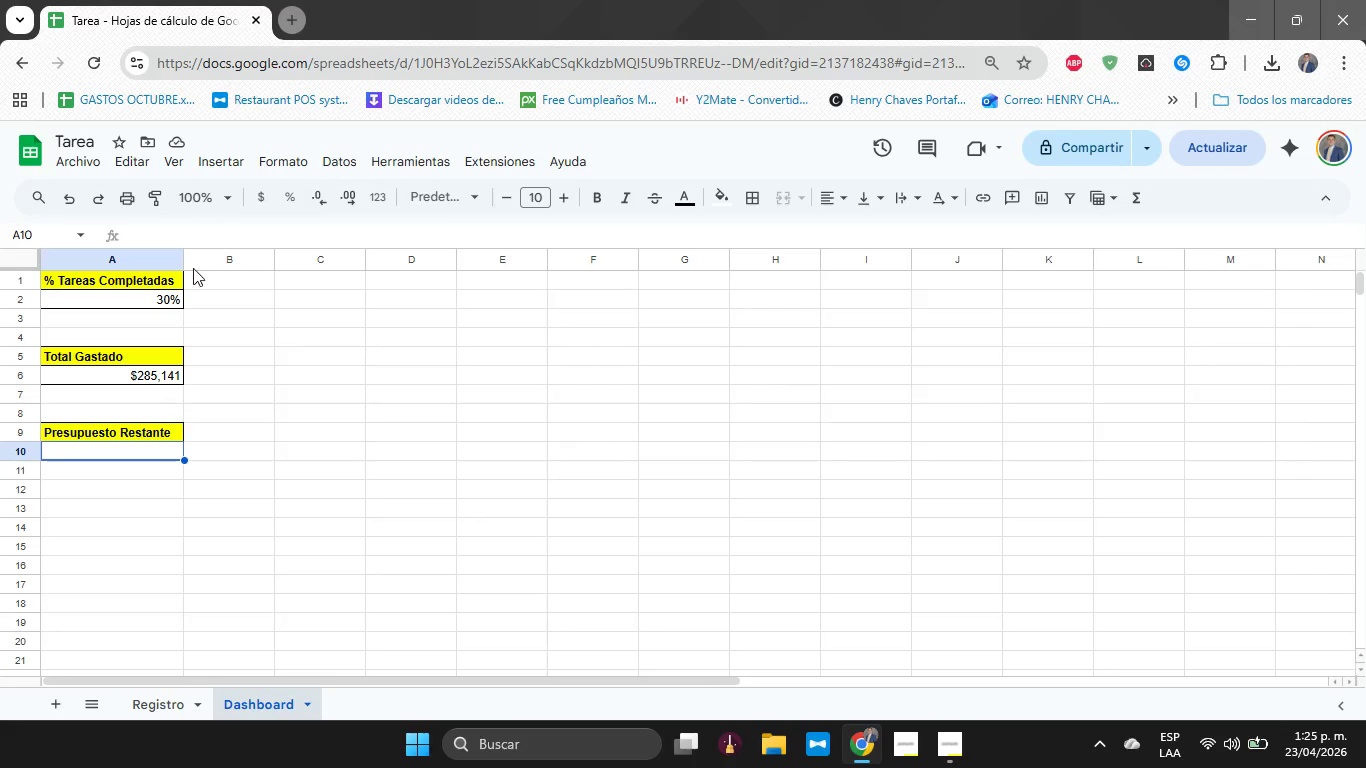 
left_click([197, 248])
 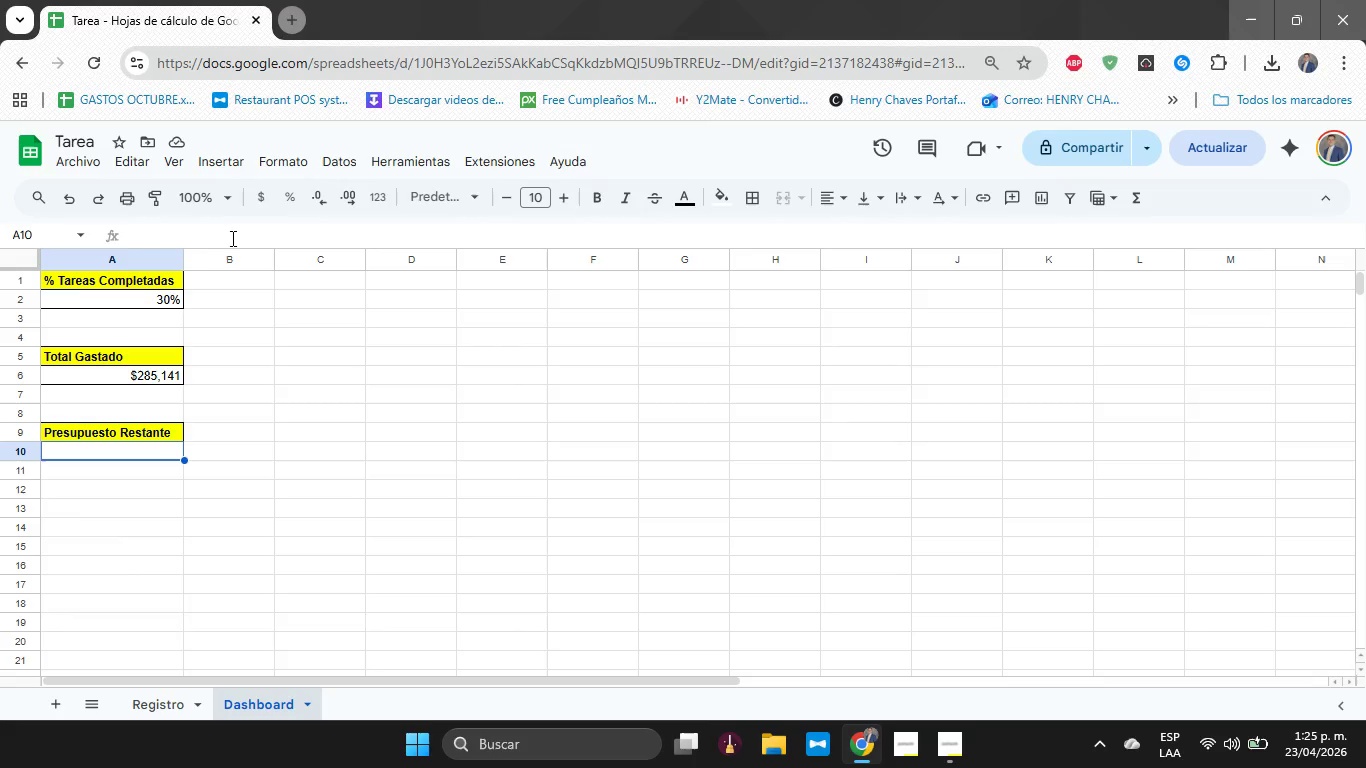 
left_click([243, 235])
 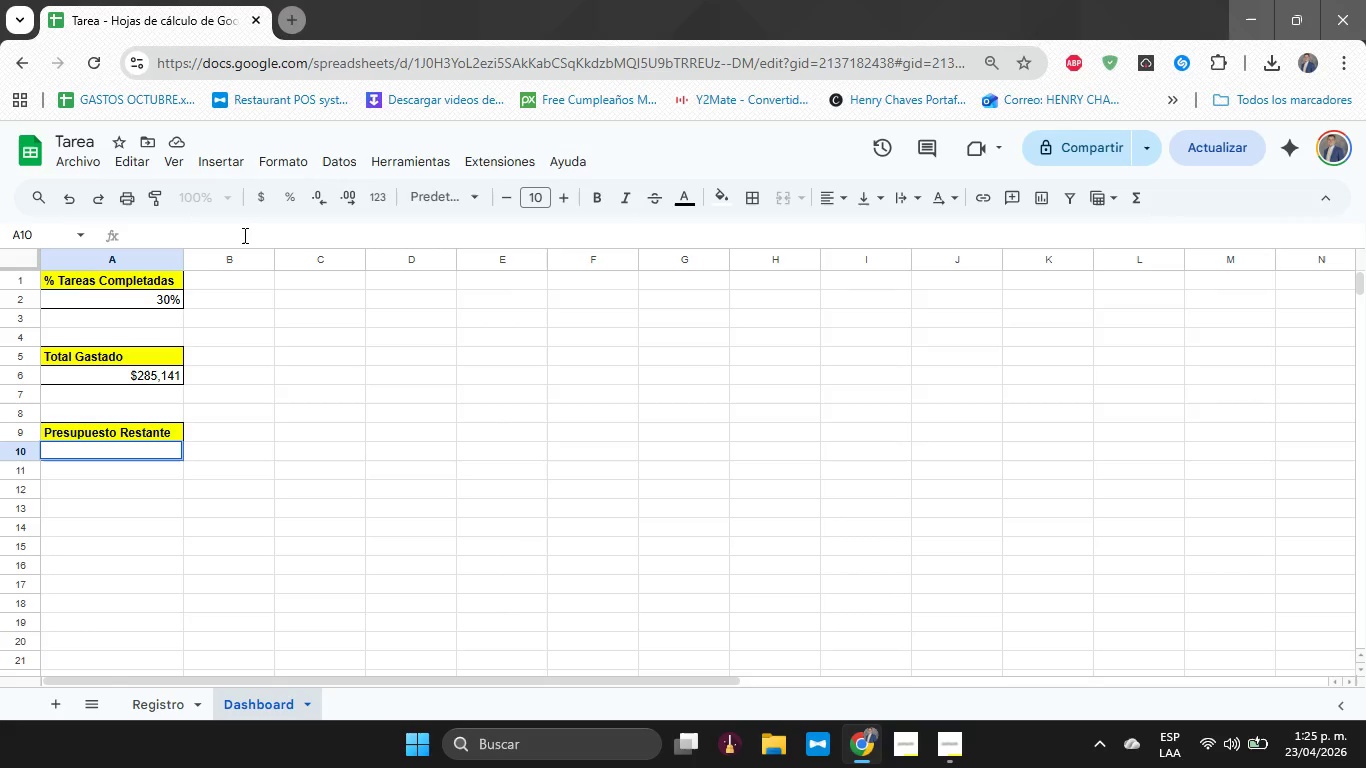 
wait(5.62)
 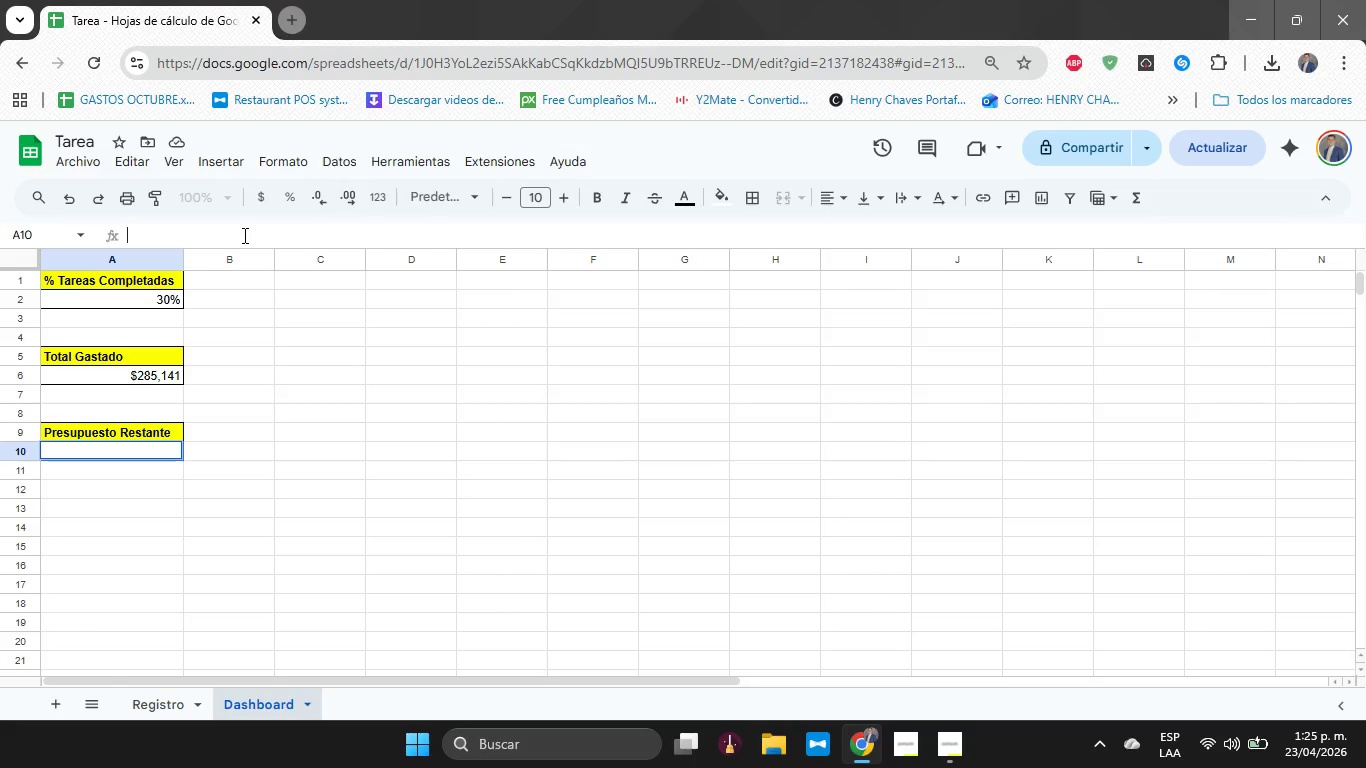 
type()45000)
 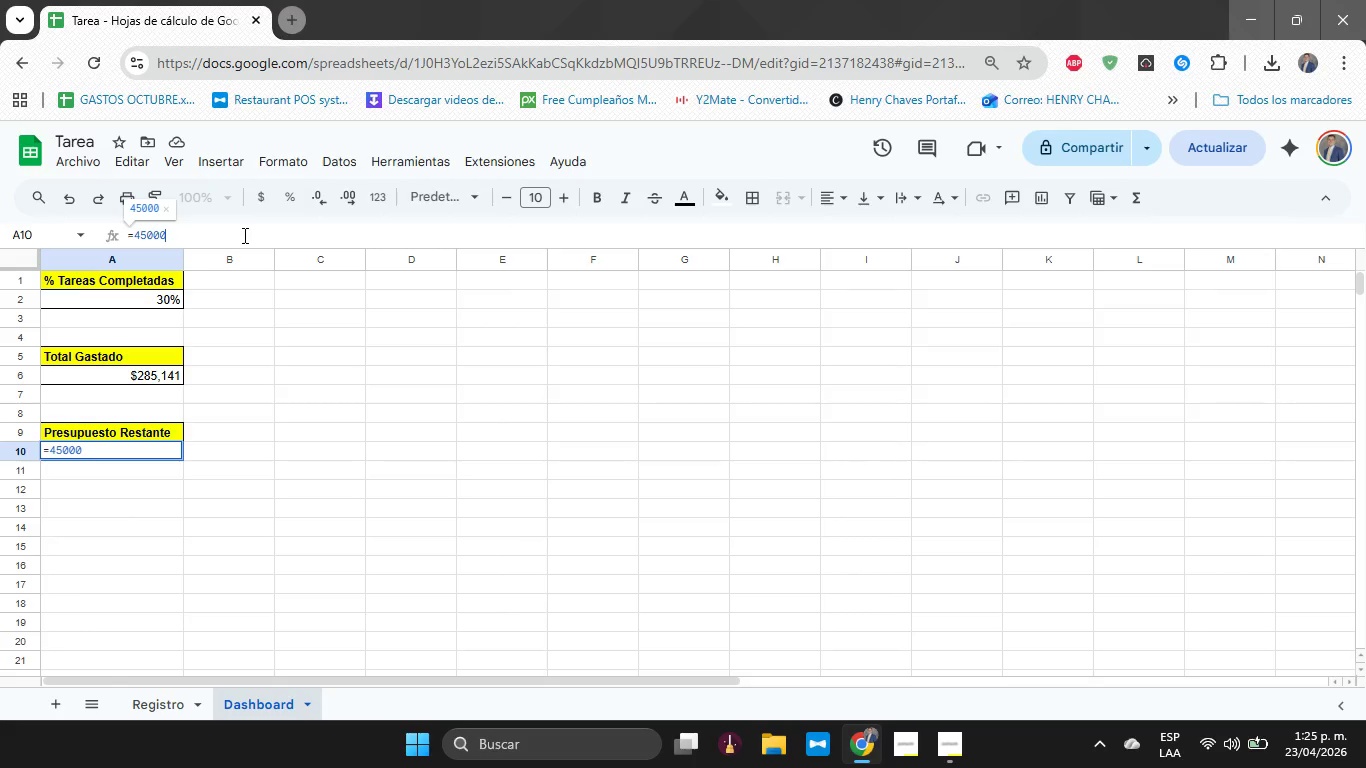 
type(-SUM)
 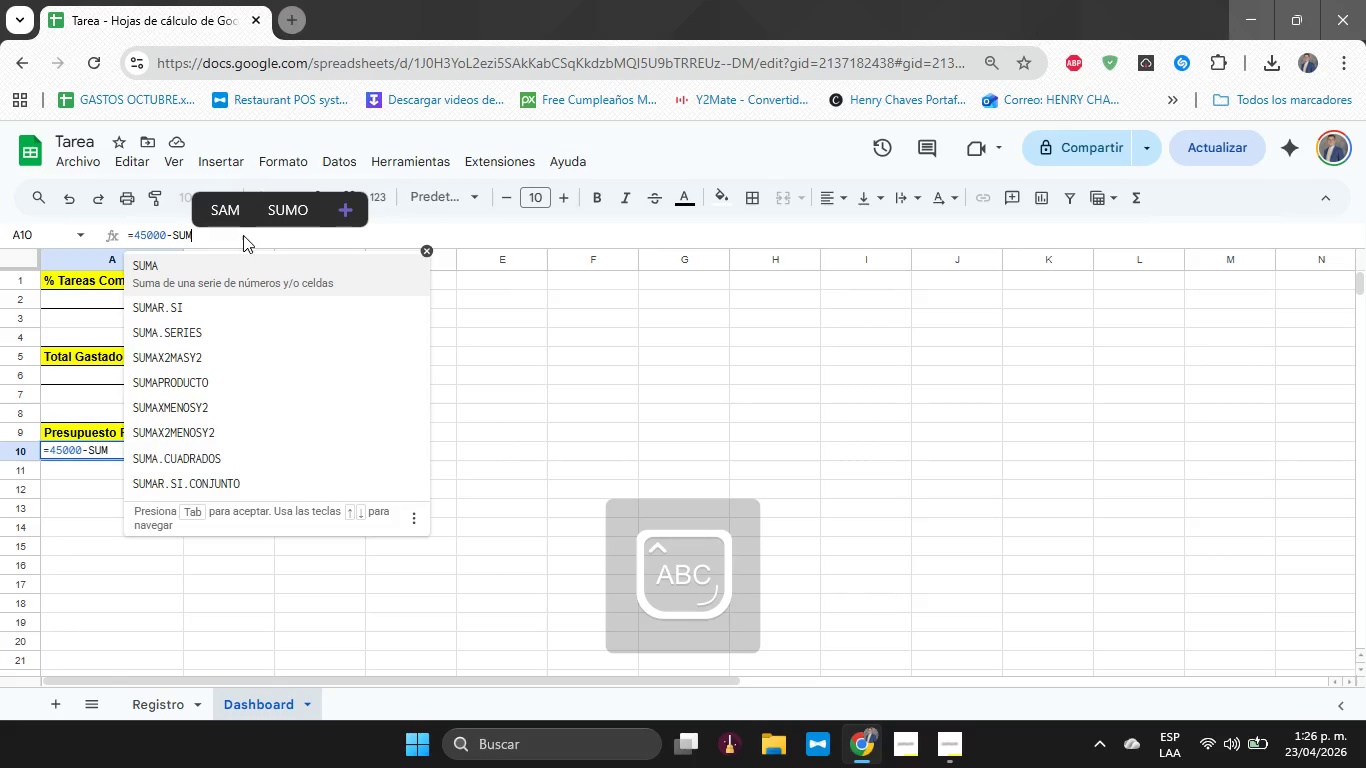 
type(*RE)
key(Backspace)
type(egistro)
 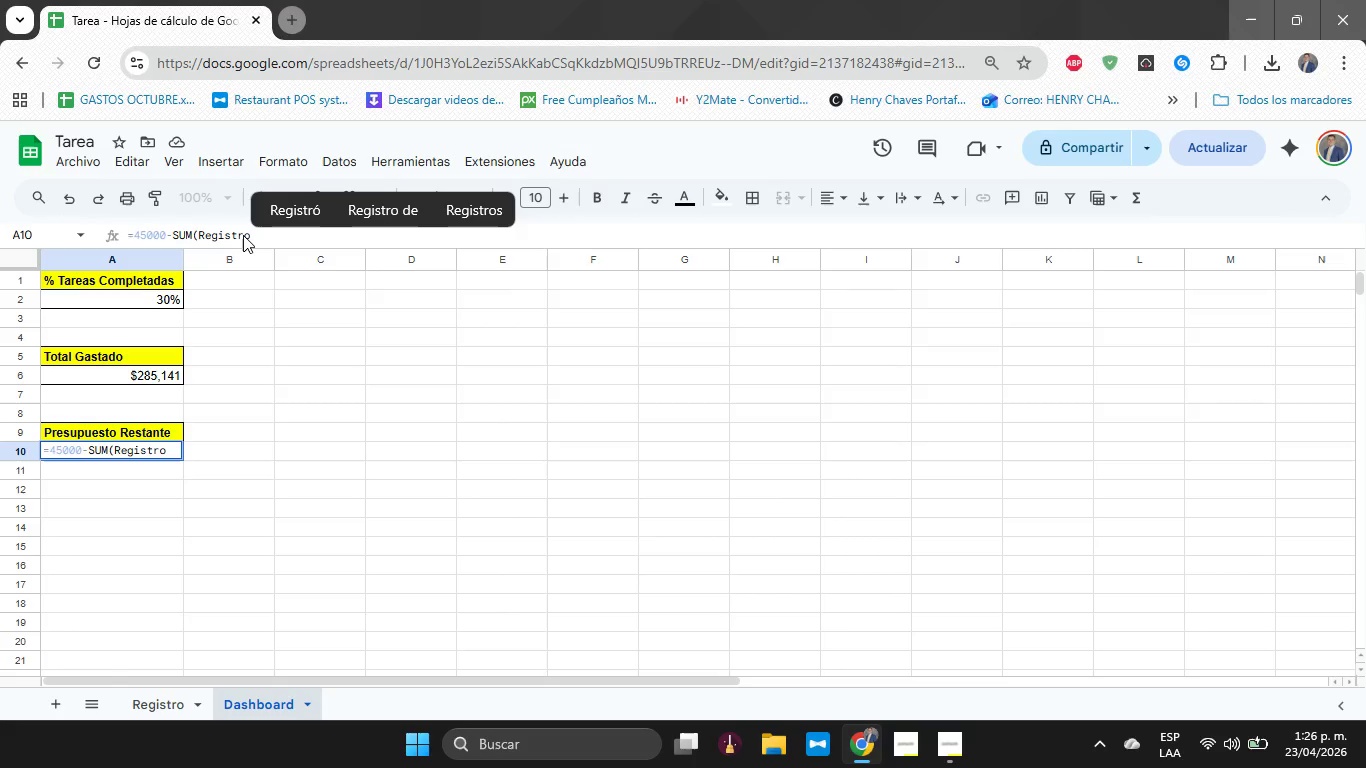 
wait(6.83)
 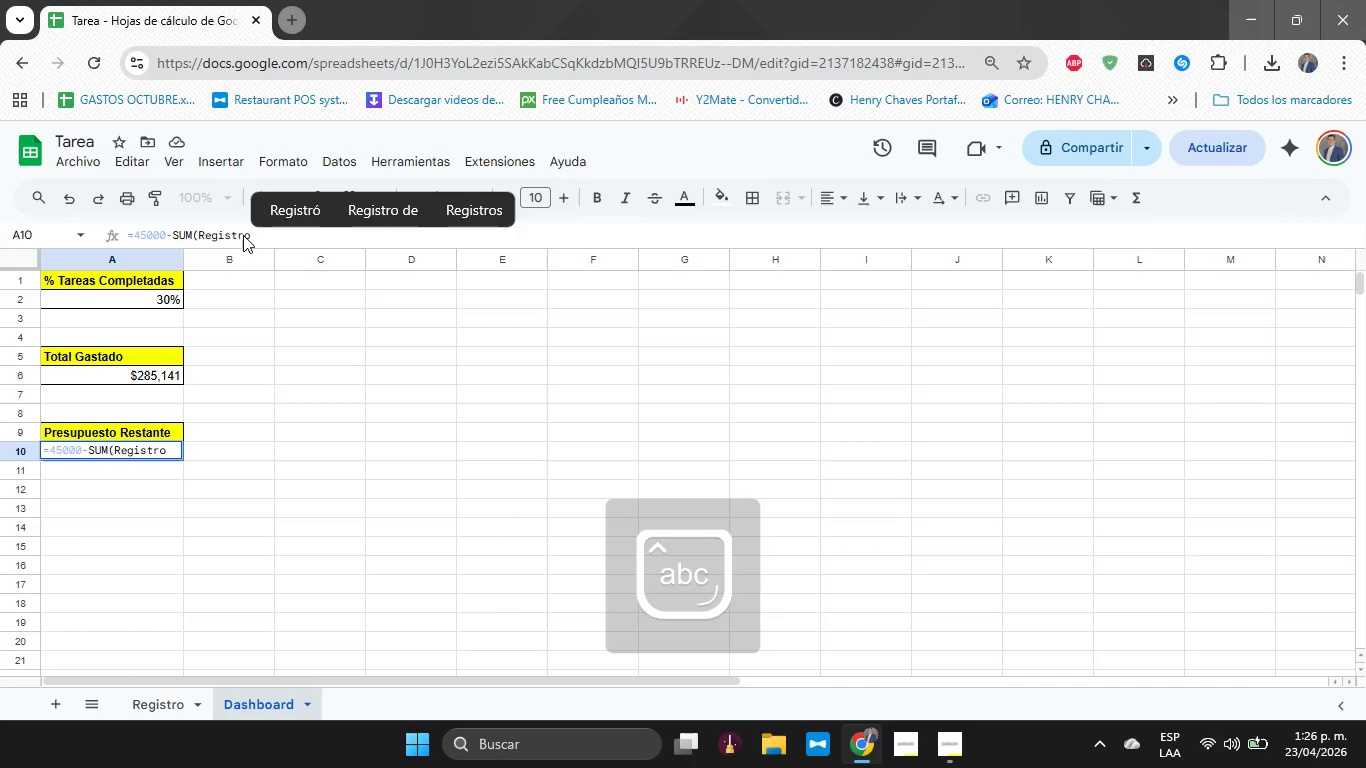 
type(!,H2>H10000()
 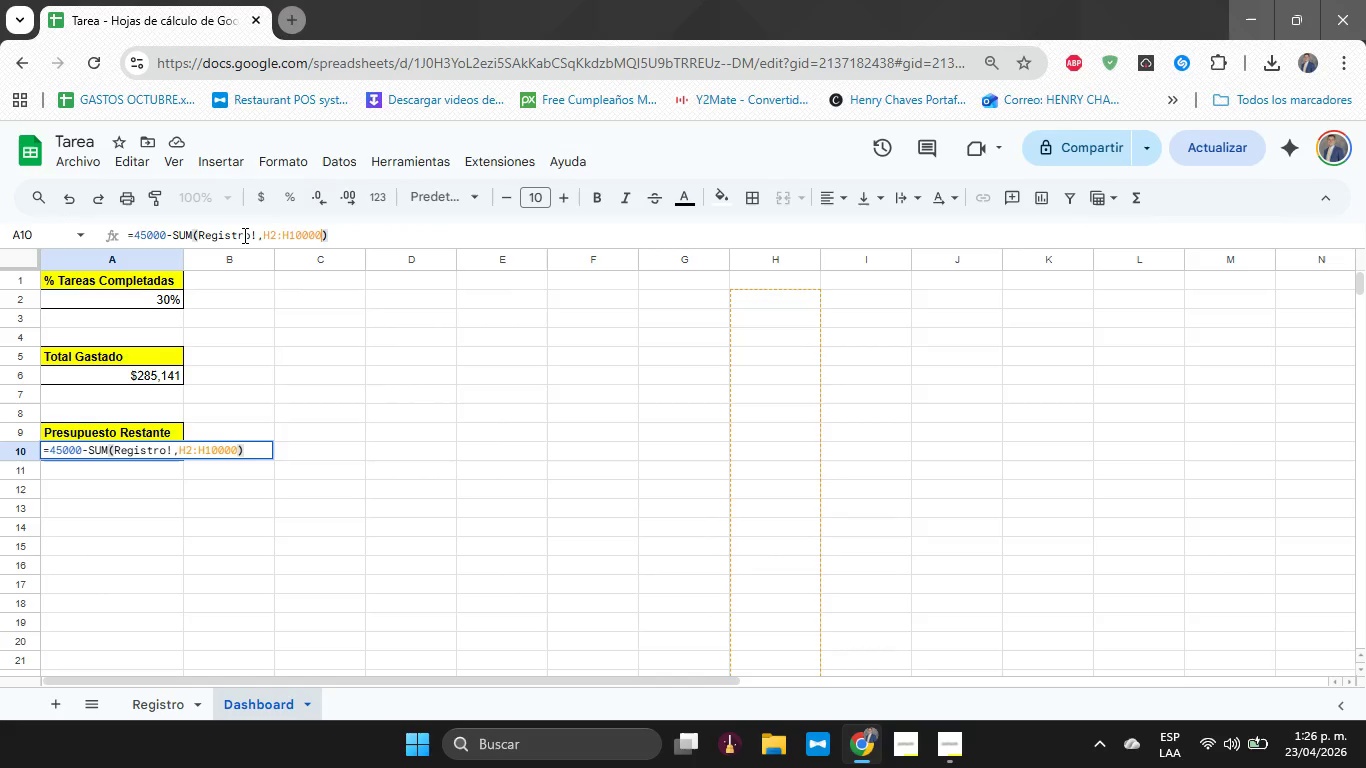 
hold_key(key=ArrowLeft, duration=0.77)
 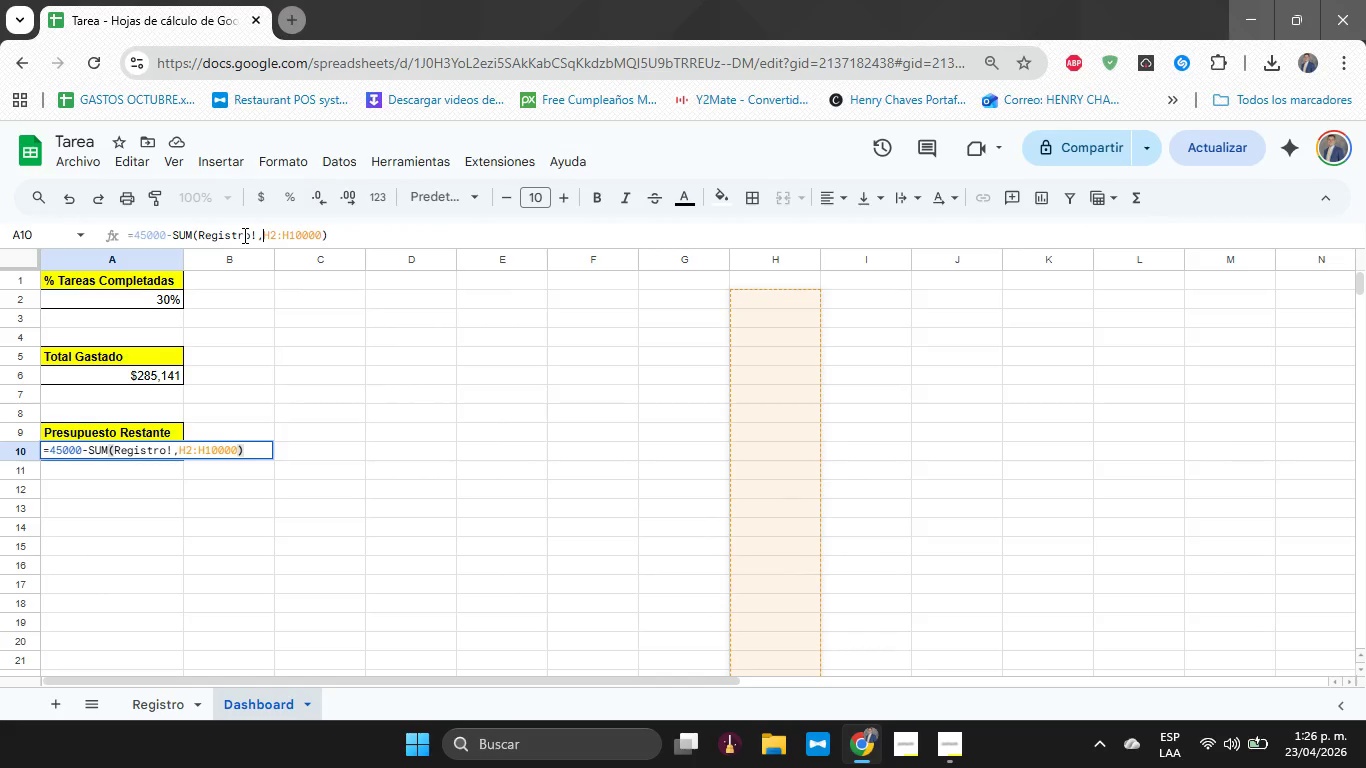 
key(ArrowLeft)
 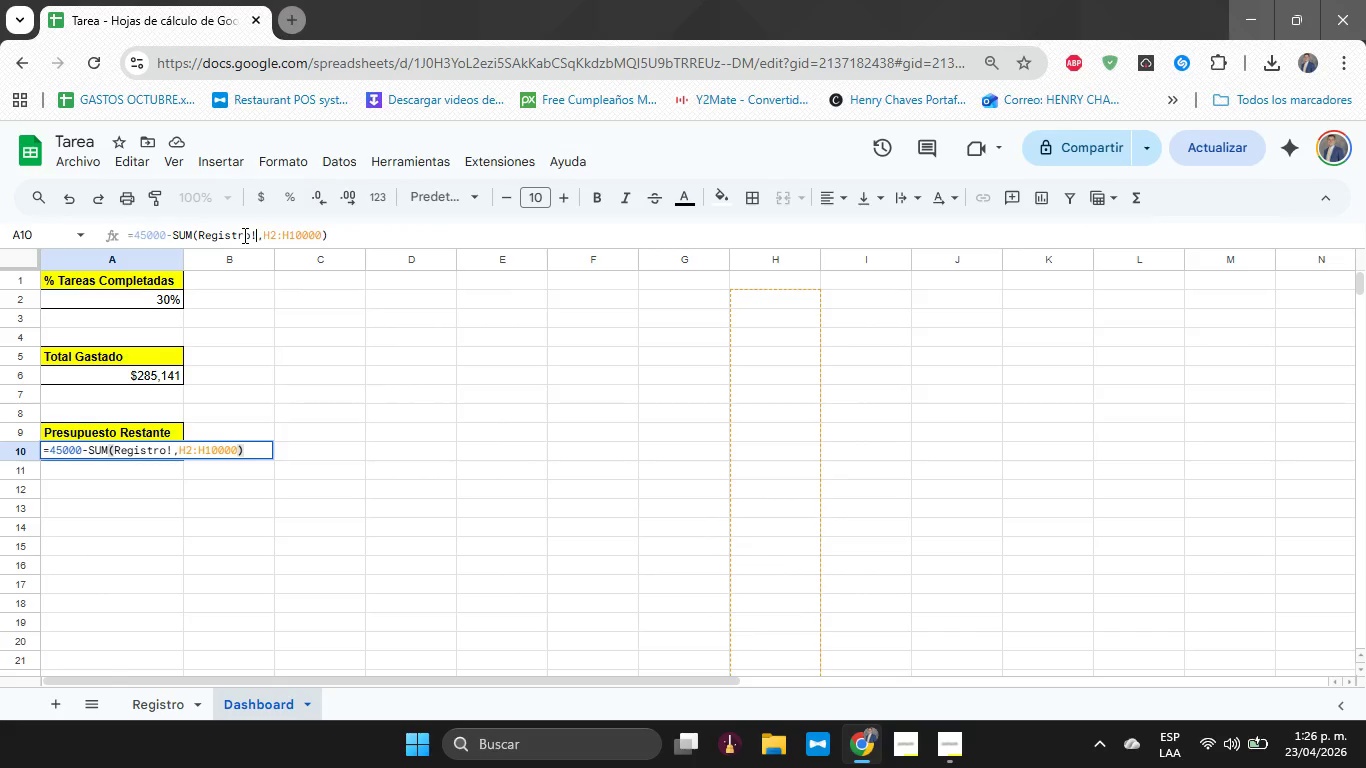 
key(ArrowRight)
 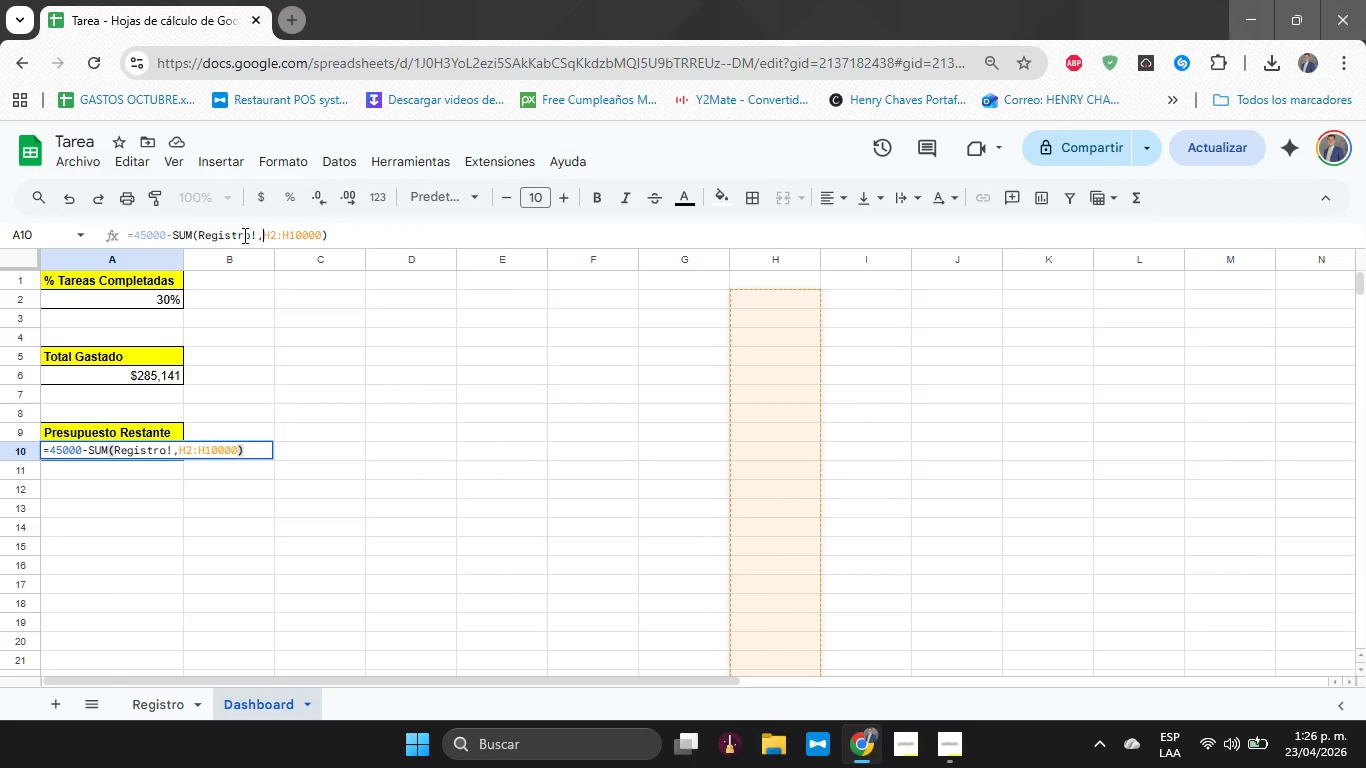 
key(Backspace)
 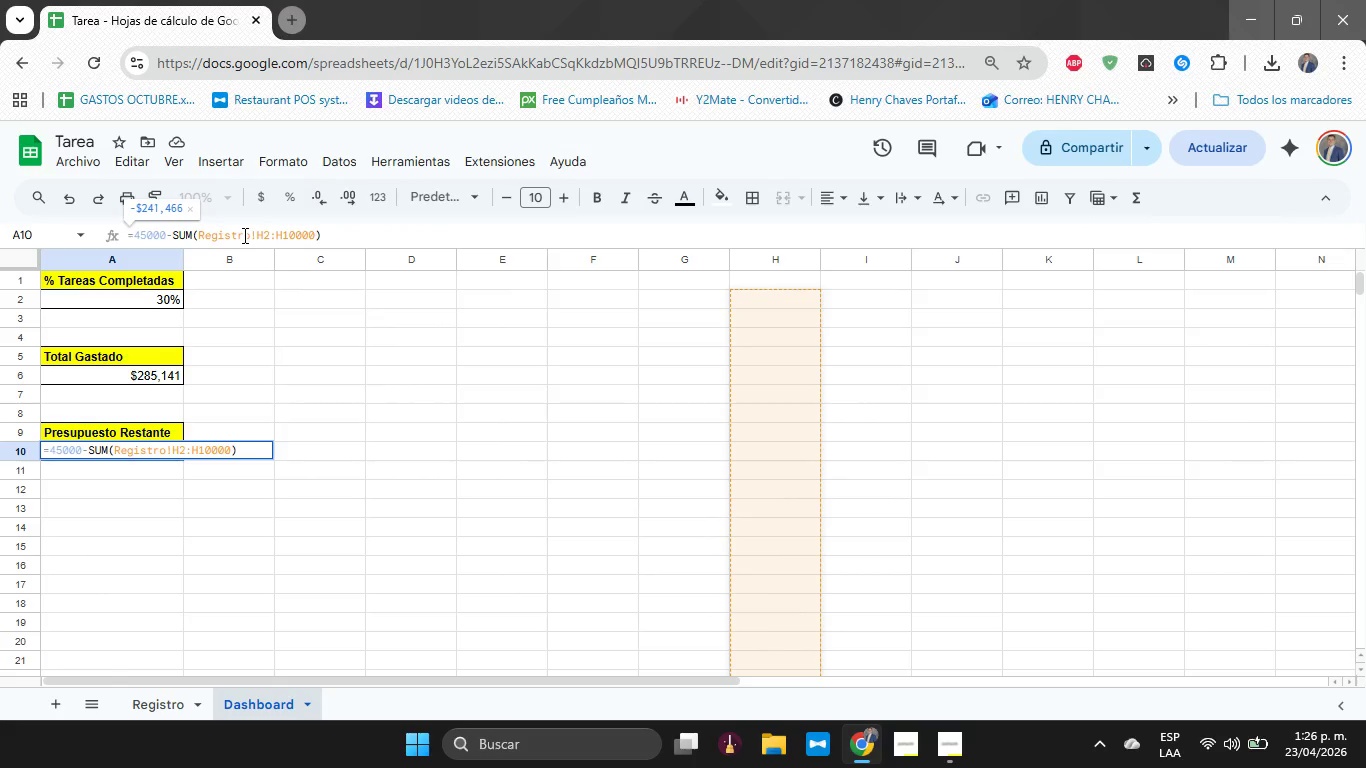 
hold_key(key=ArrowRight, duration=0.81)
 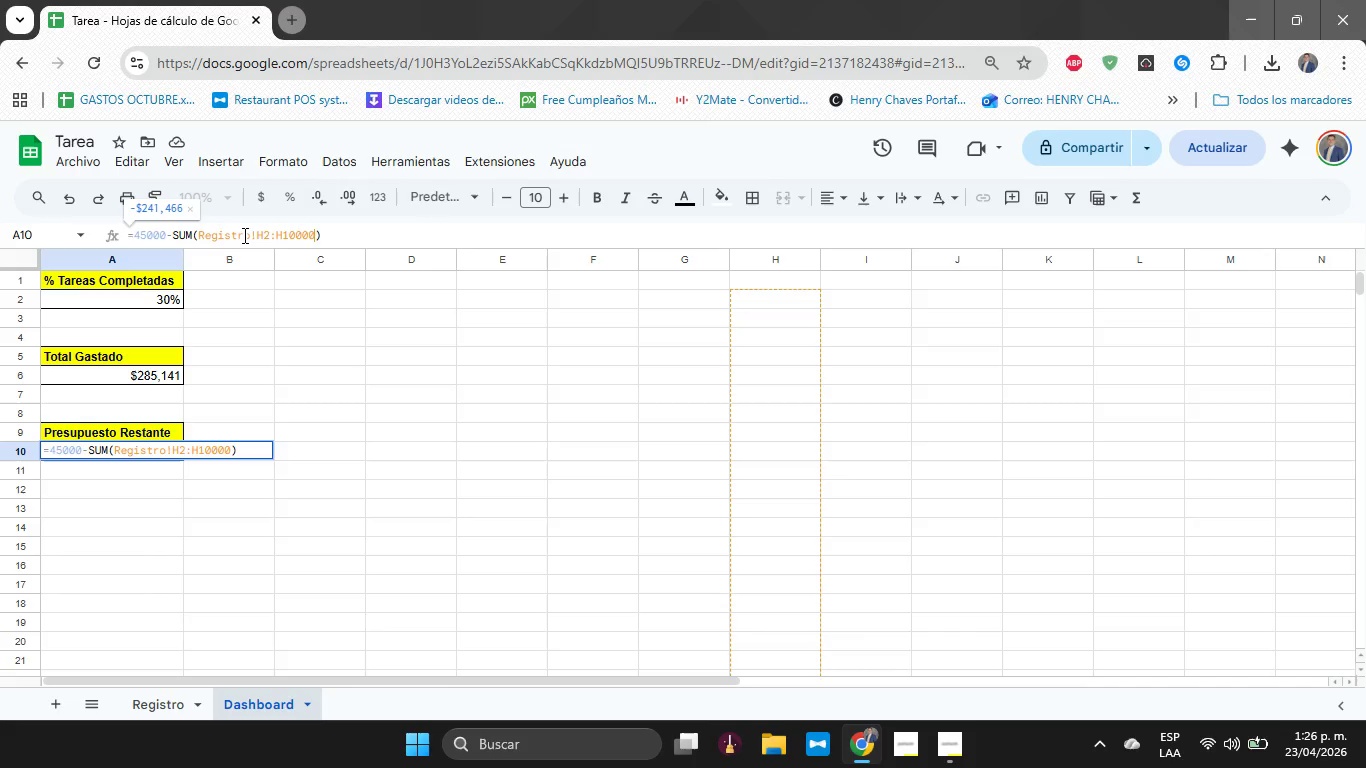 
key(ArrowLeft)
 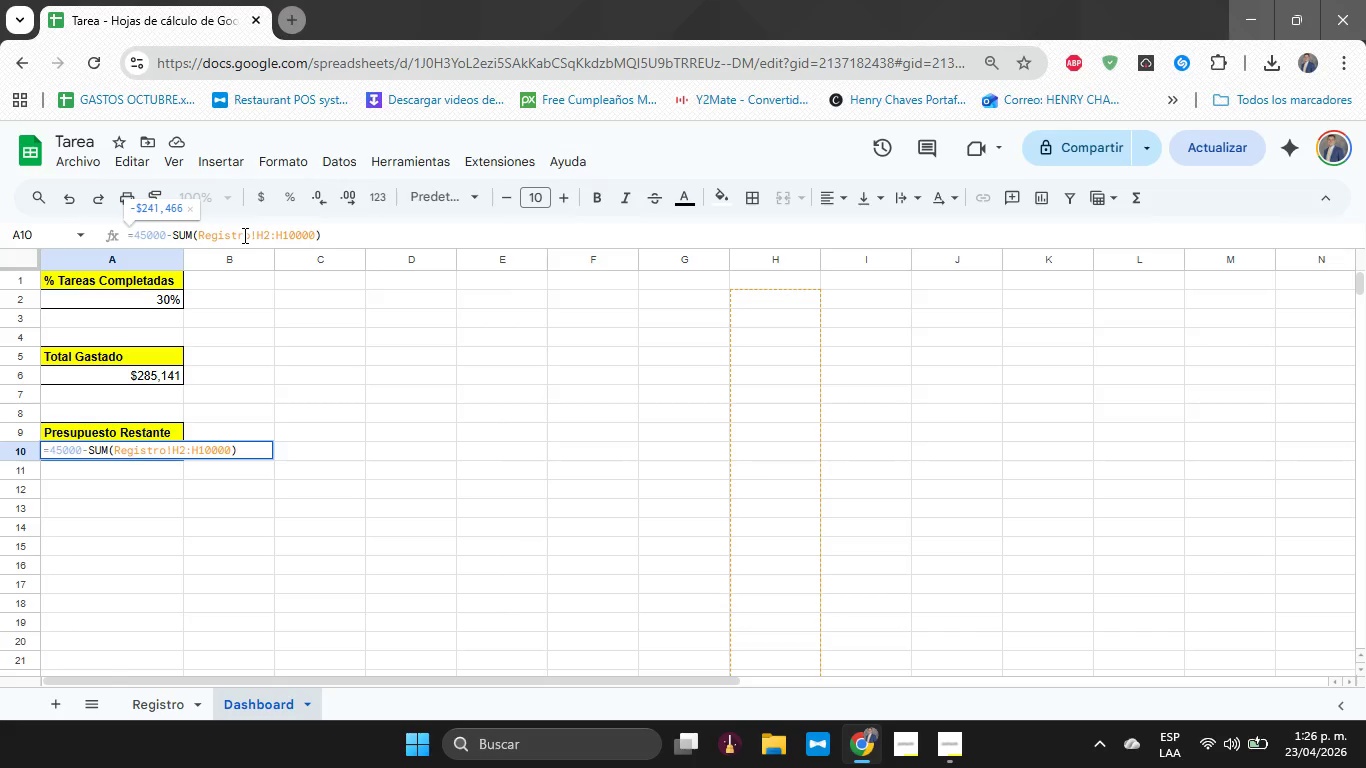 
key(Backspace)
 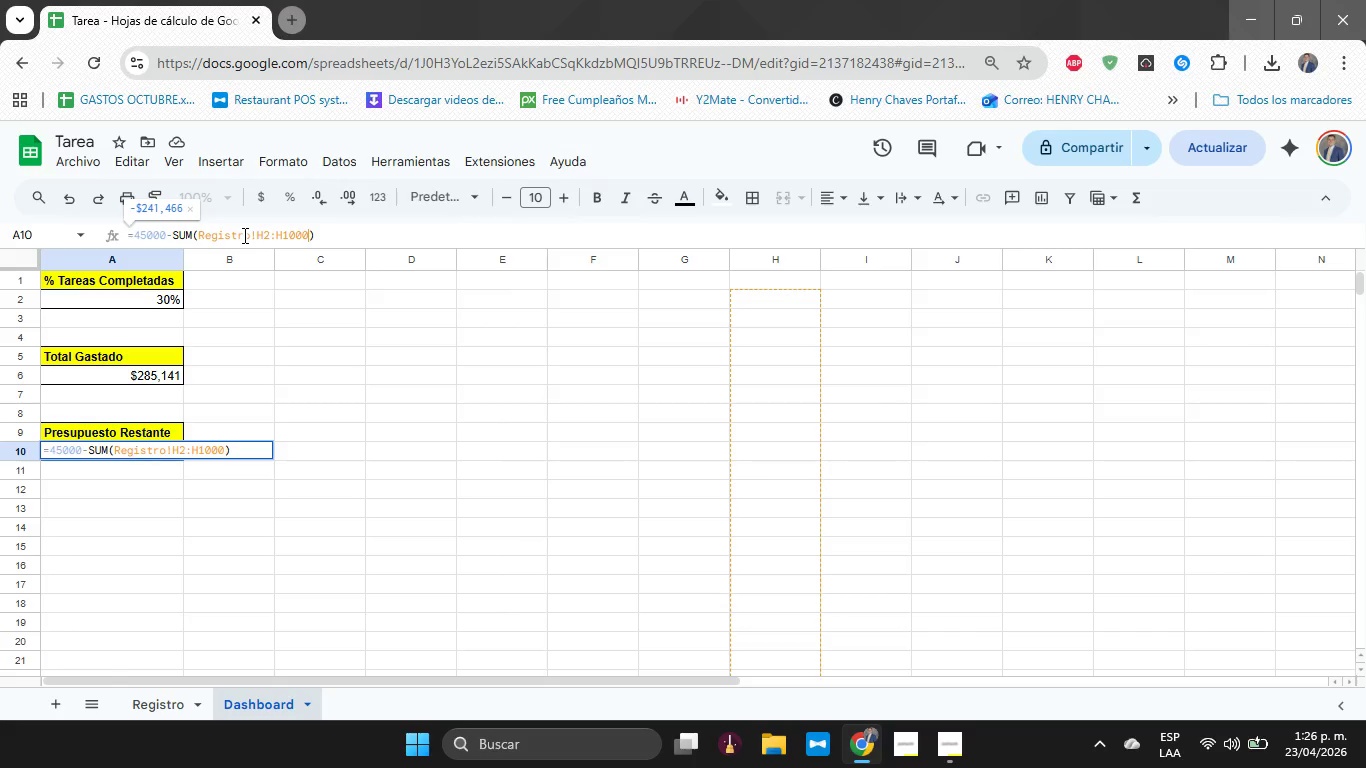 
key(Backspace)
 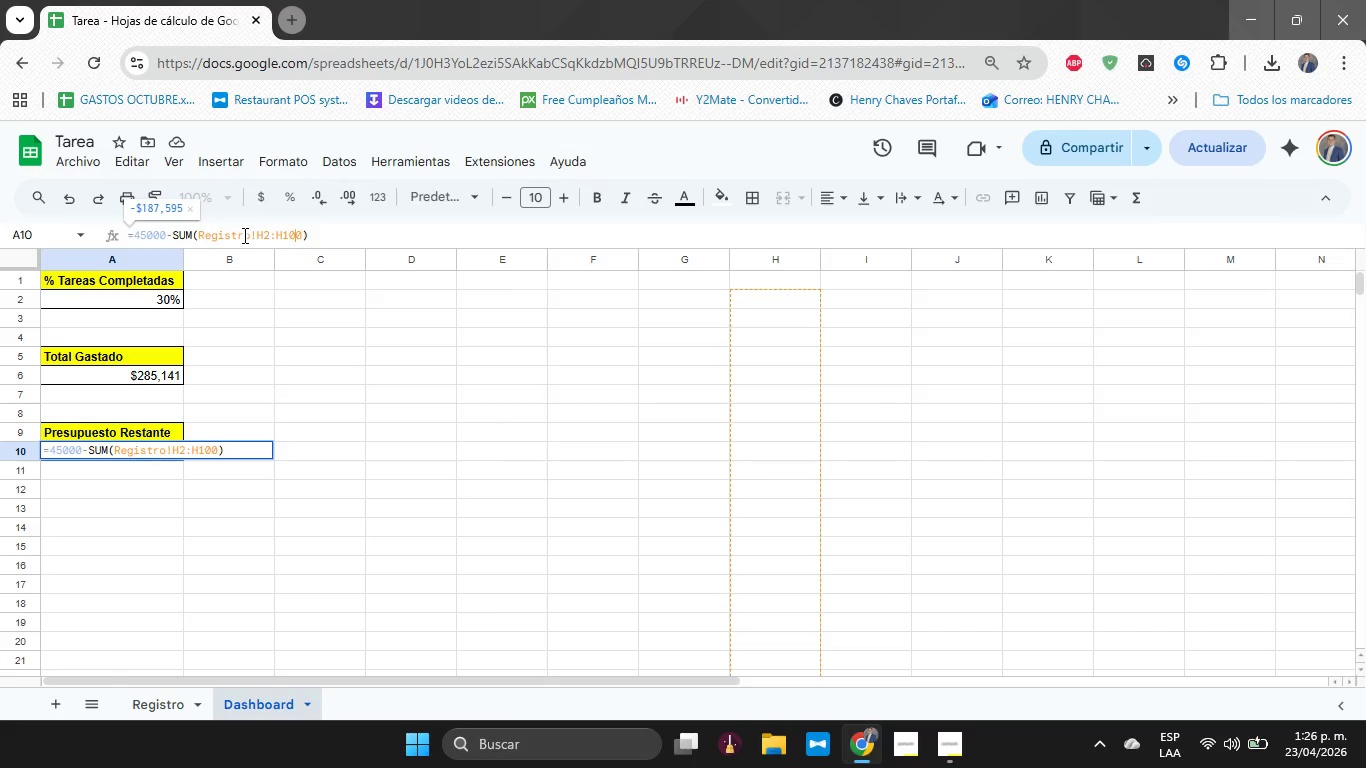 
key(ArrowLeft)
 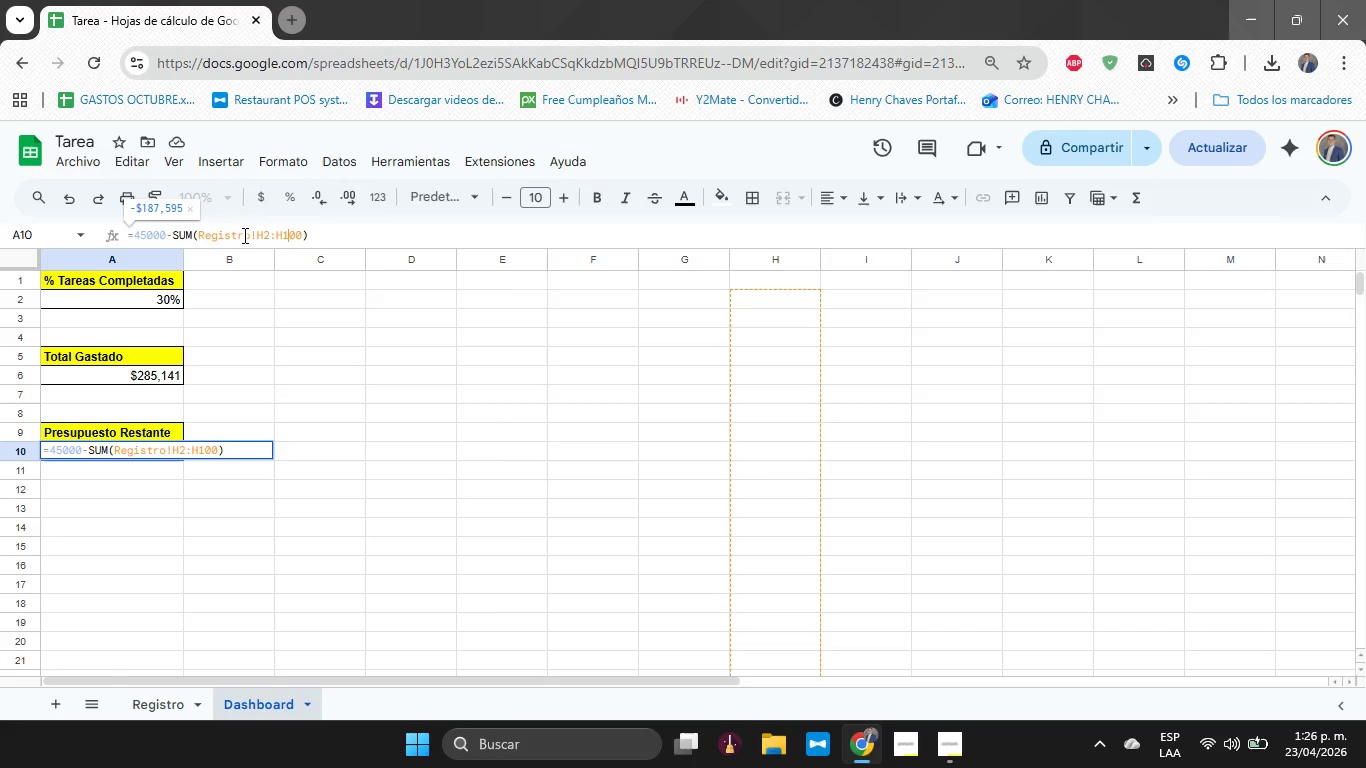 
key(ArrowLeft)
 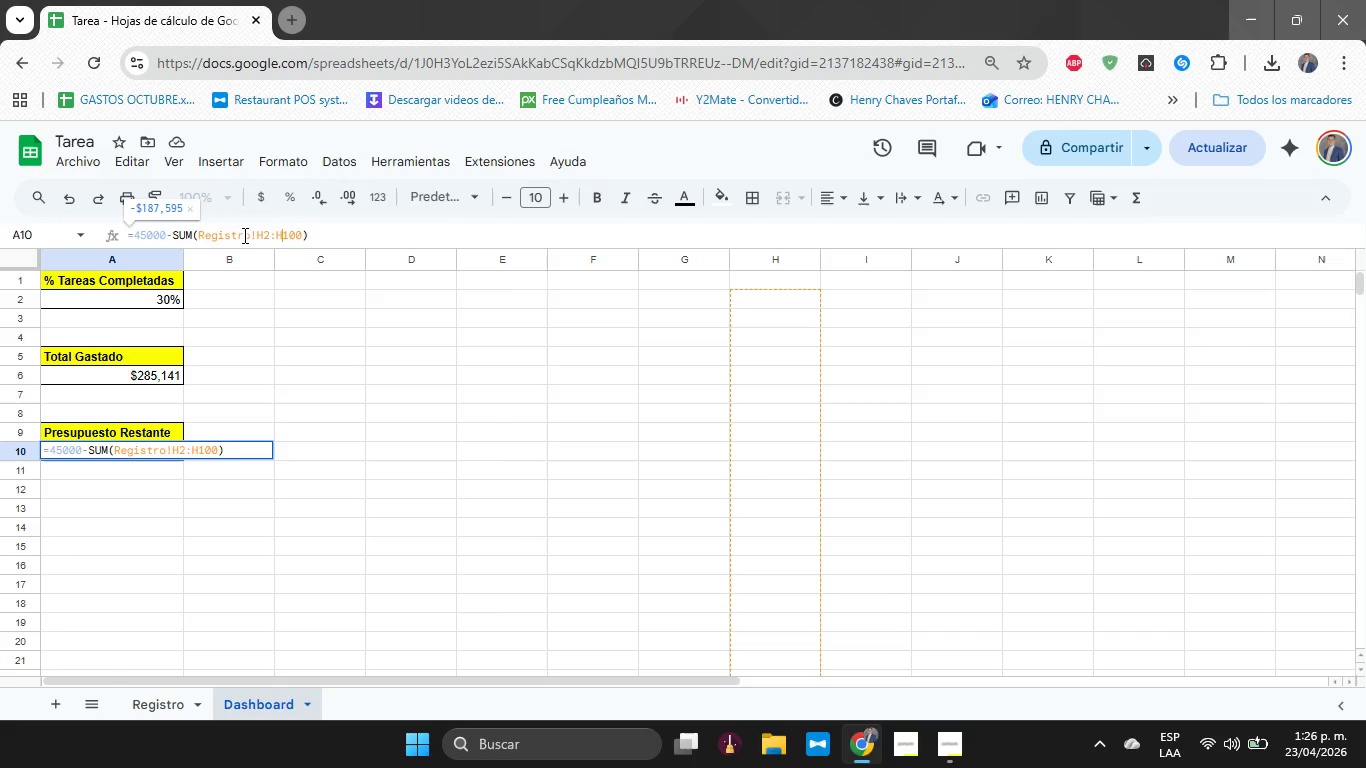 
key(ArrowLeft)
 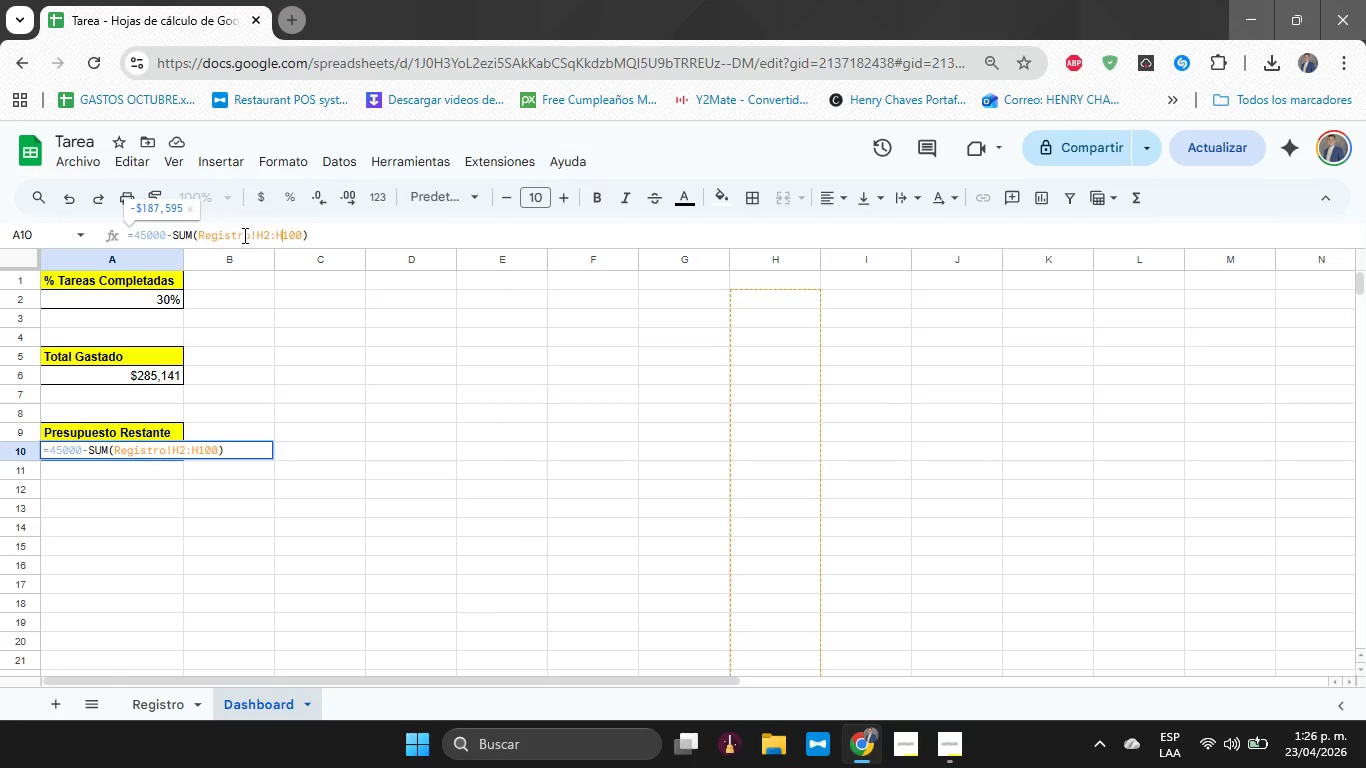 
key(ArrowLeft)
 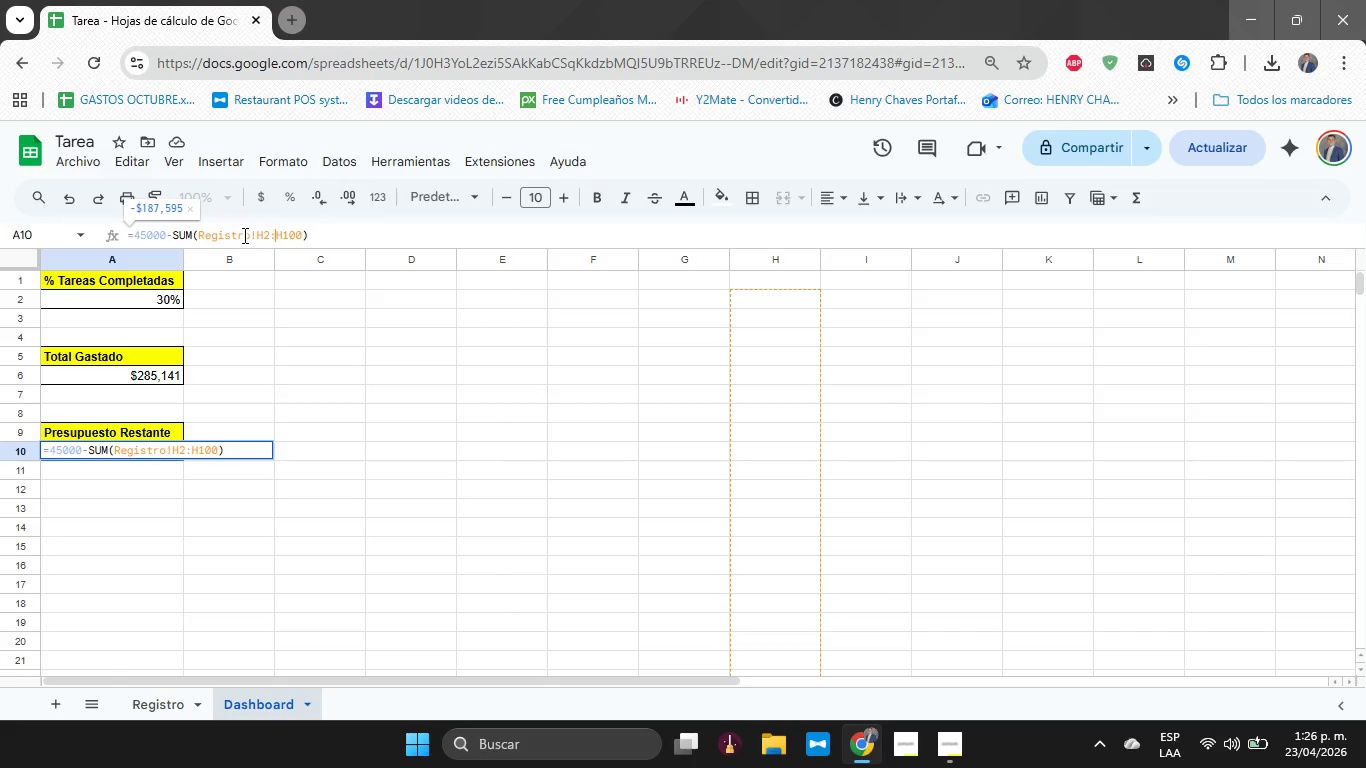 
key(ArrowLeft)
 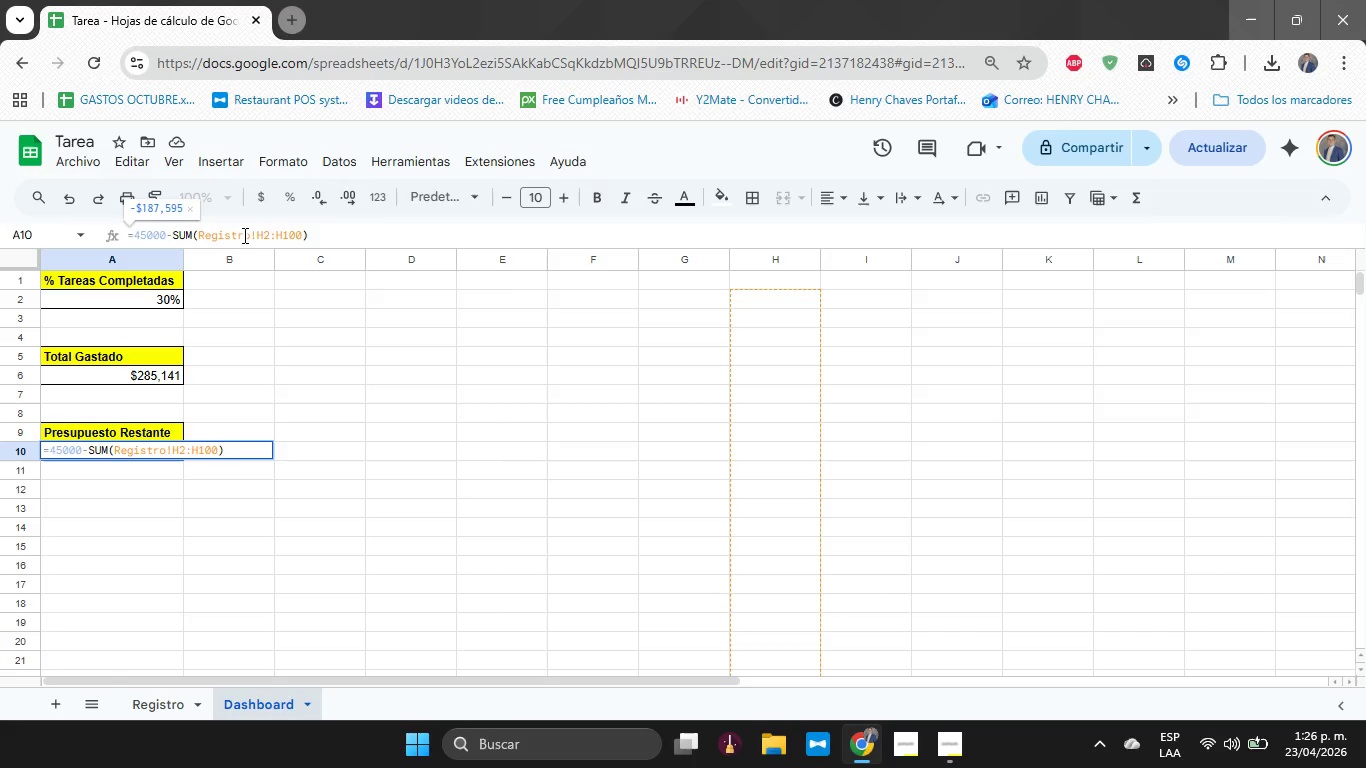 
key(Backspace)
 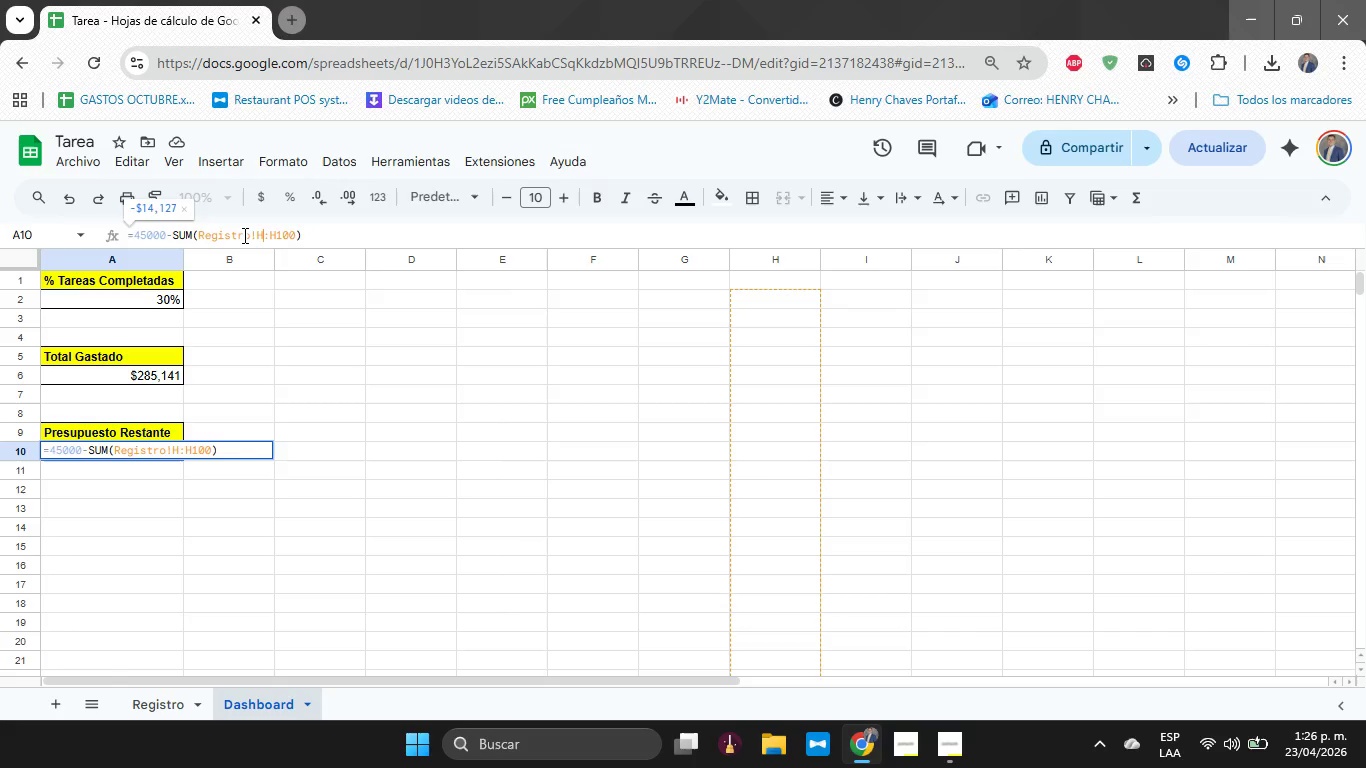 
key(3)
 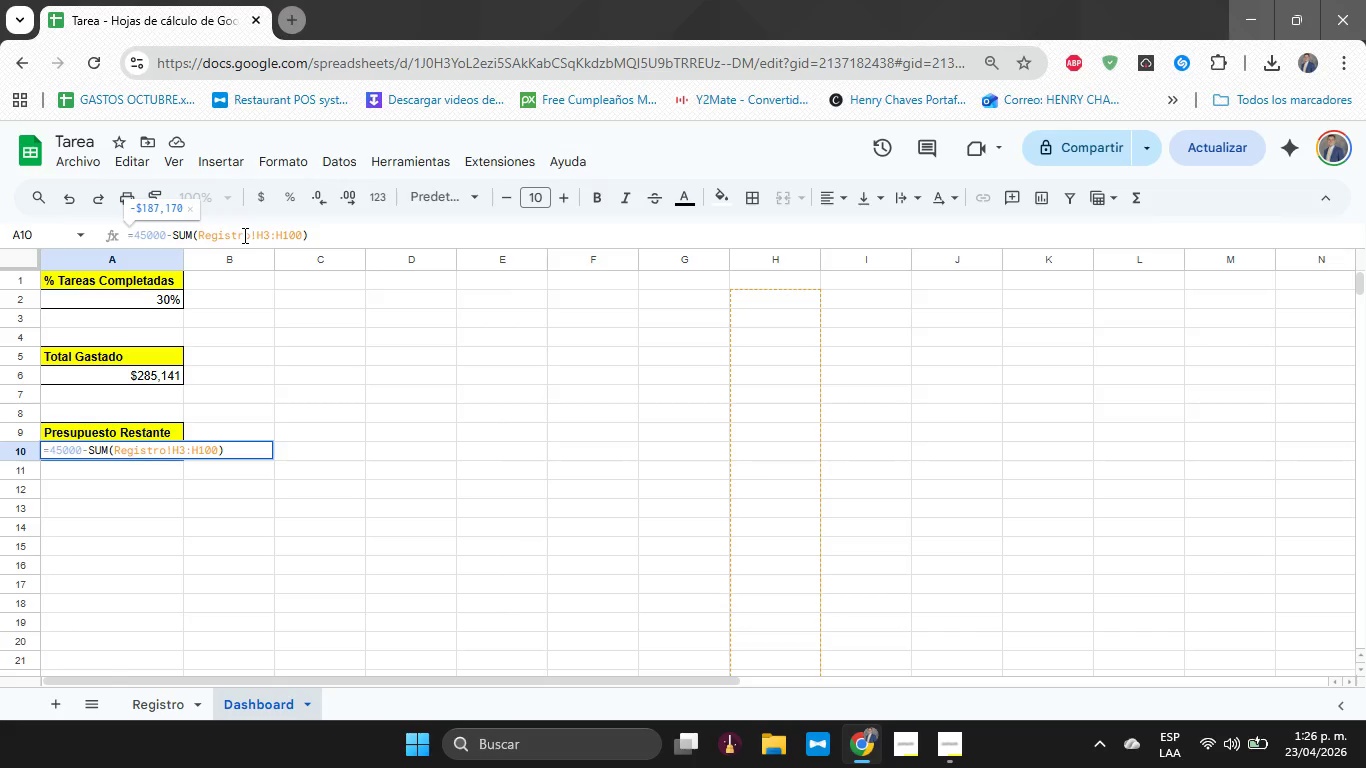 
key(Backspace)
 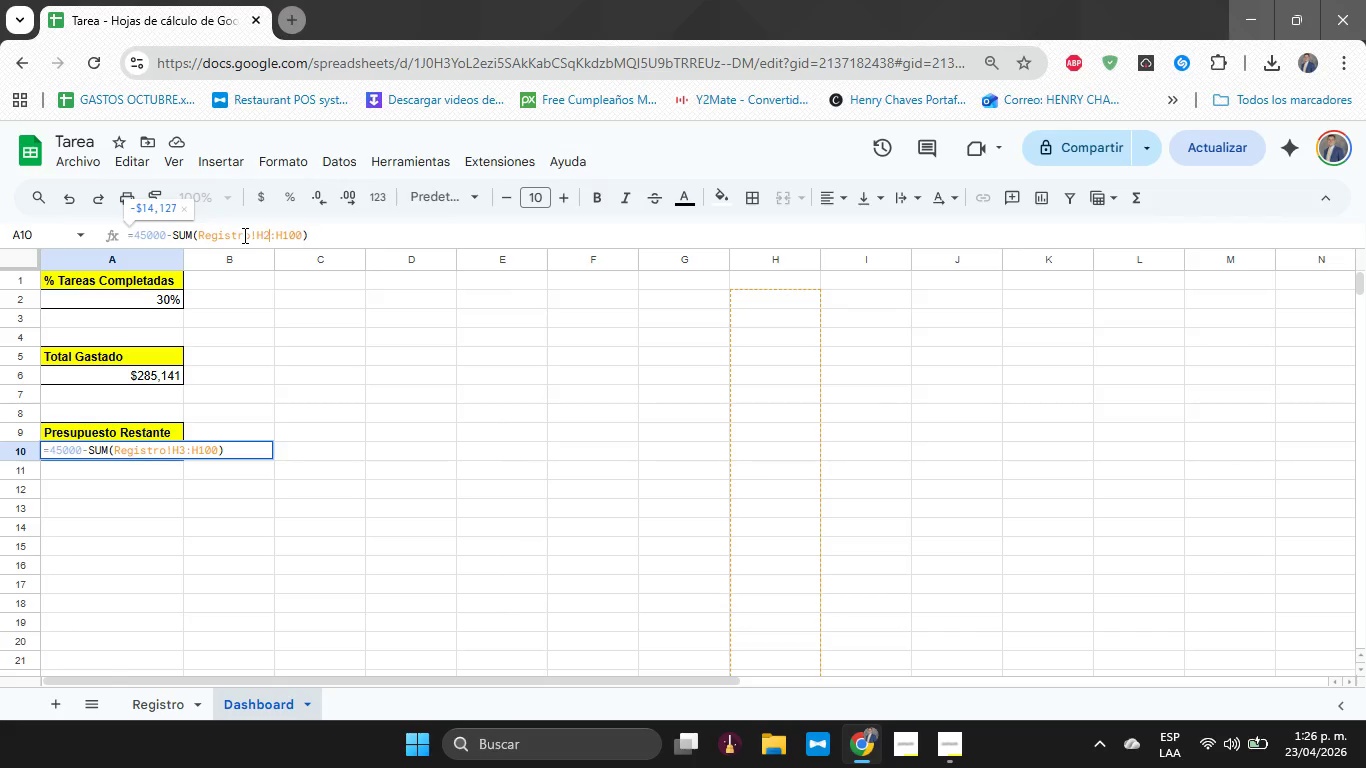 
key(2)
 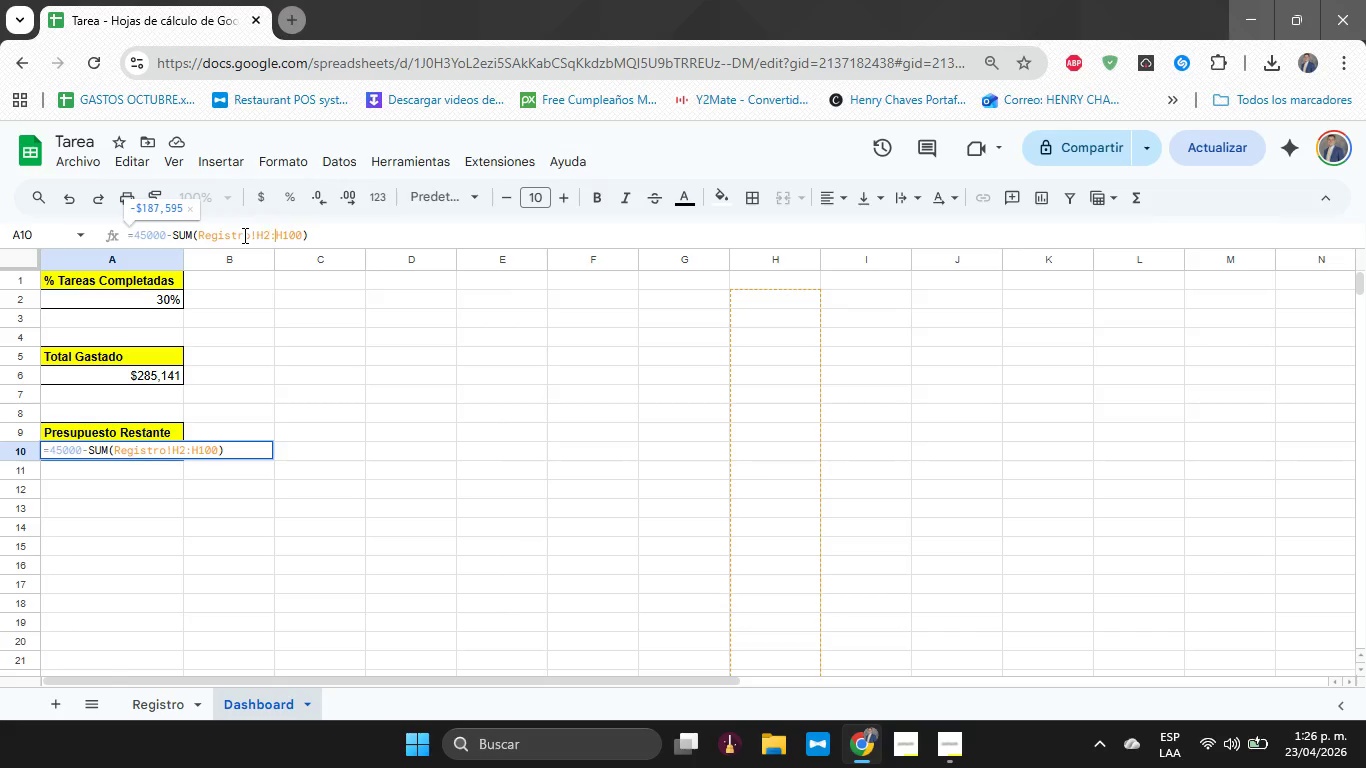 
key(ArrowRight)
 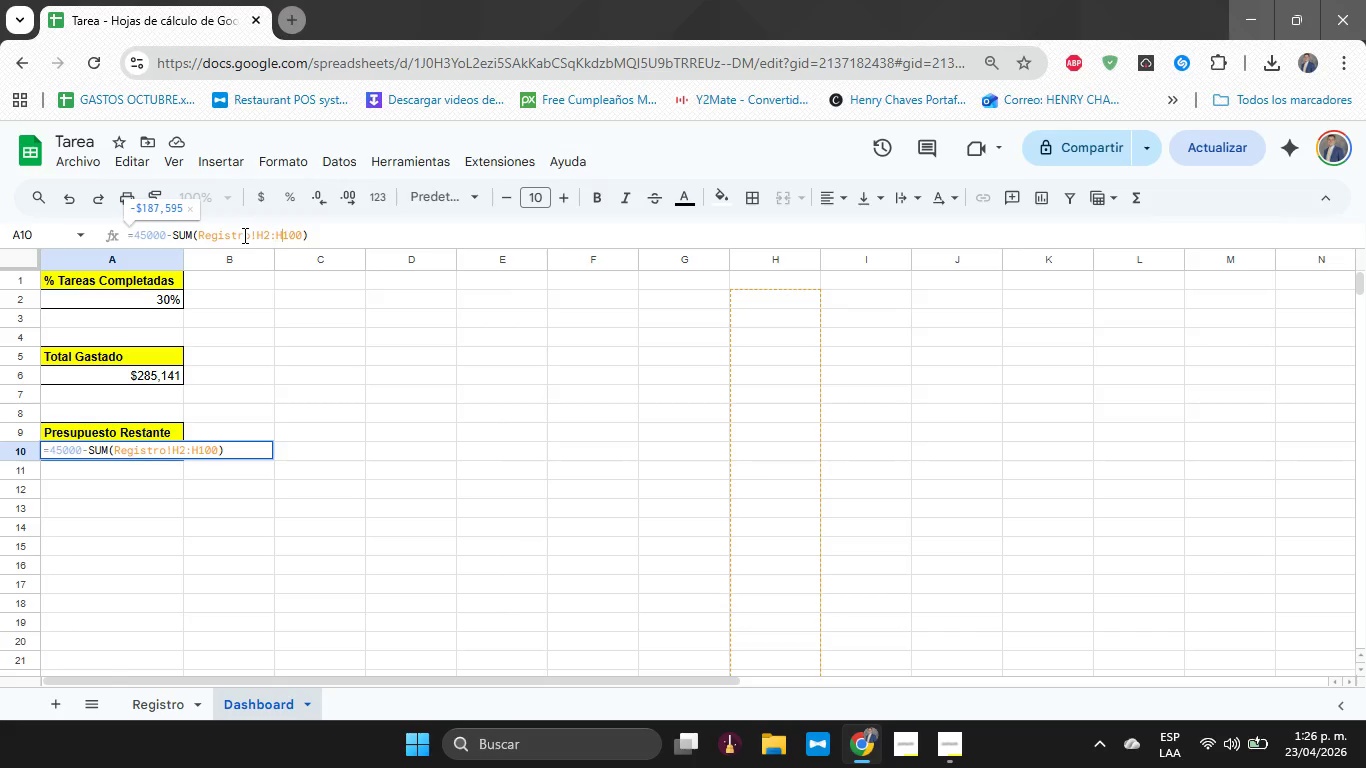 
key(ArrowRight)
 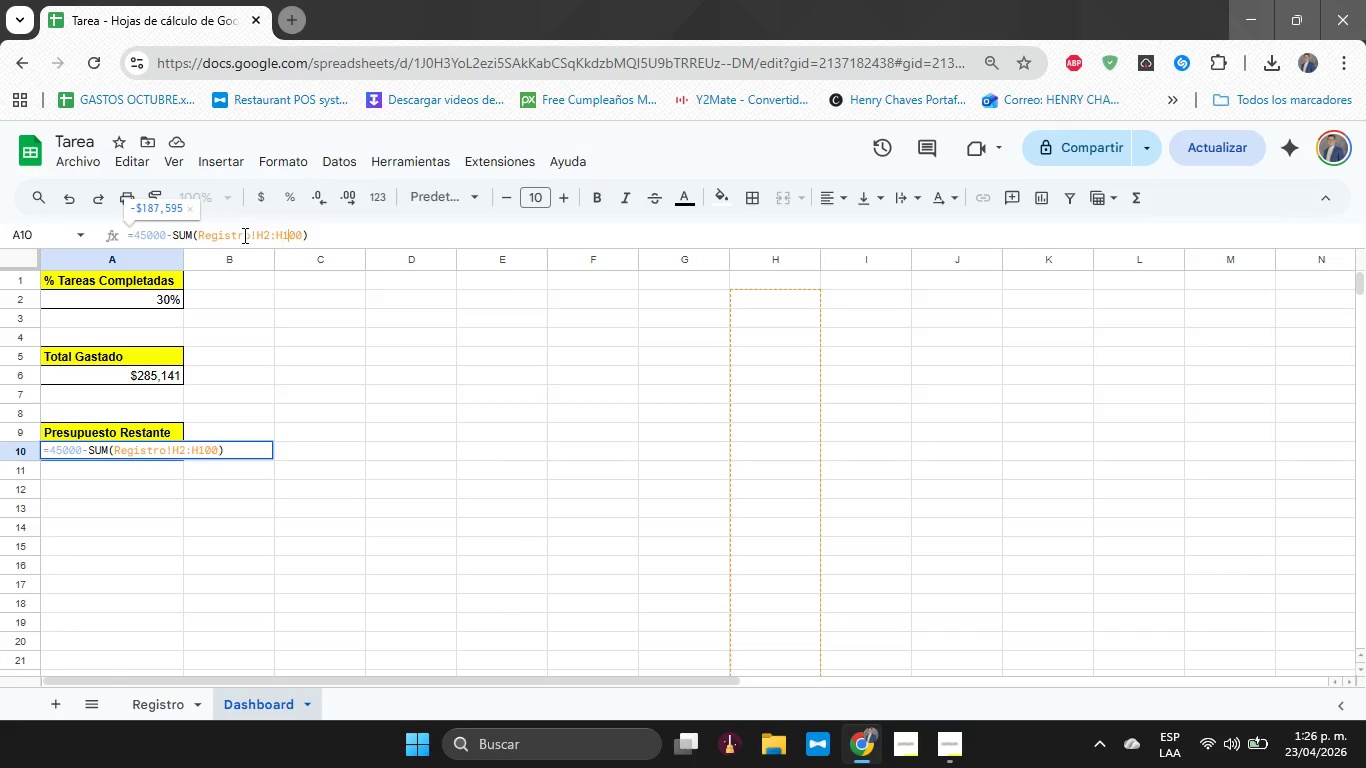 
key(ArrowRight)
 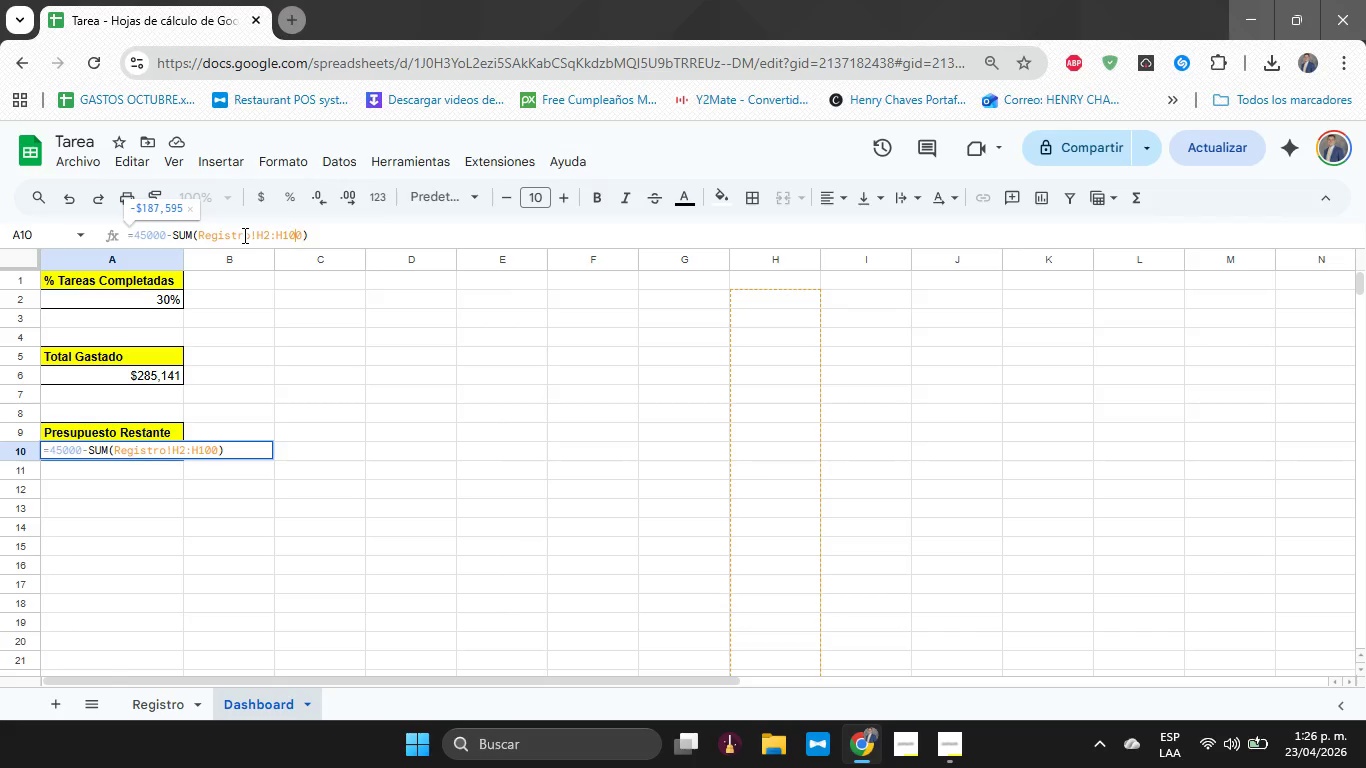 
key(ArrowRight)
 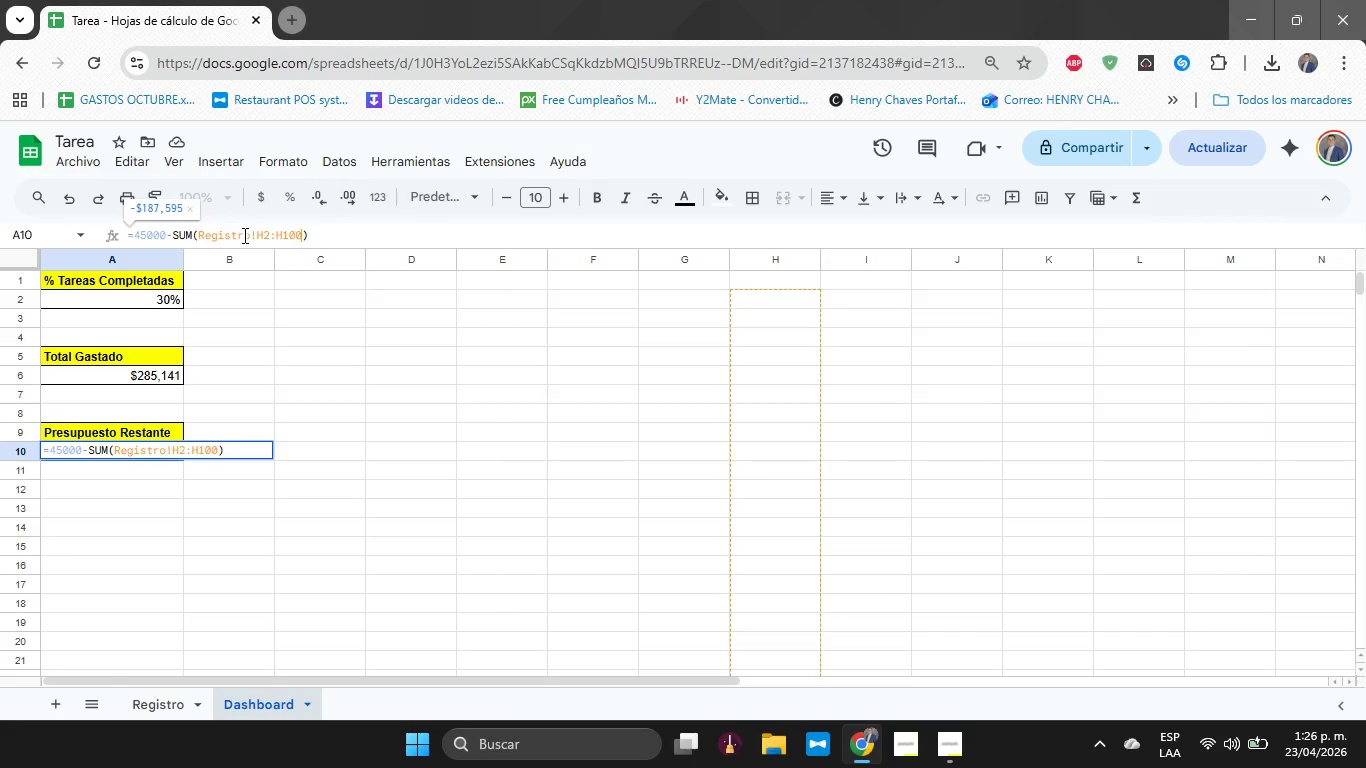 
key(ArrowRight)
 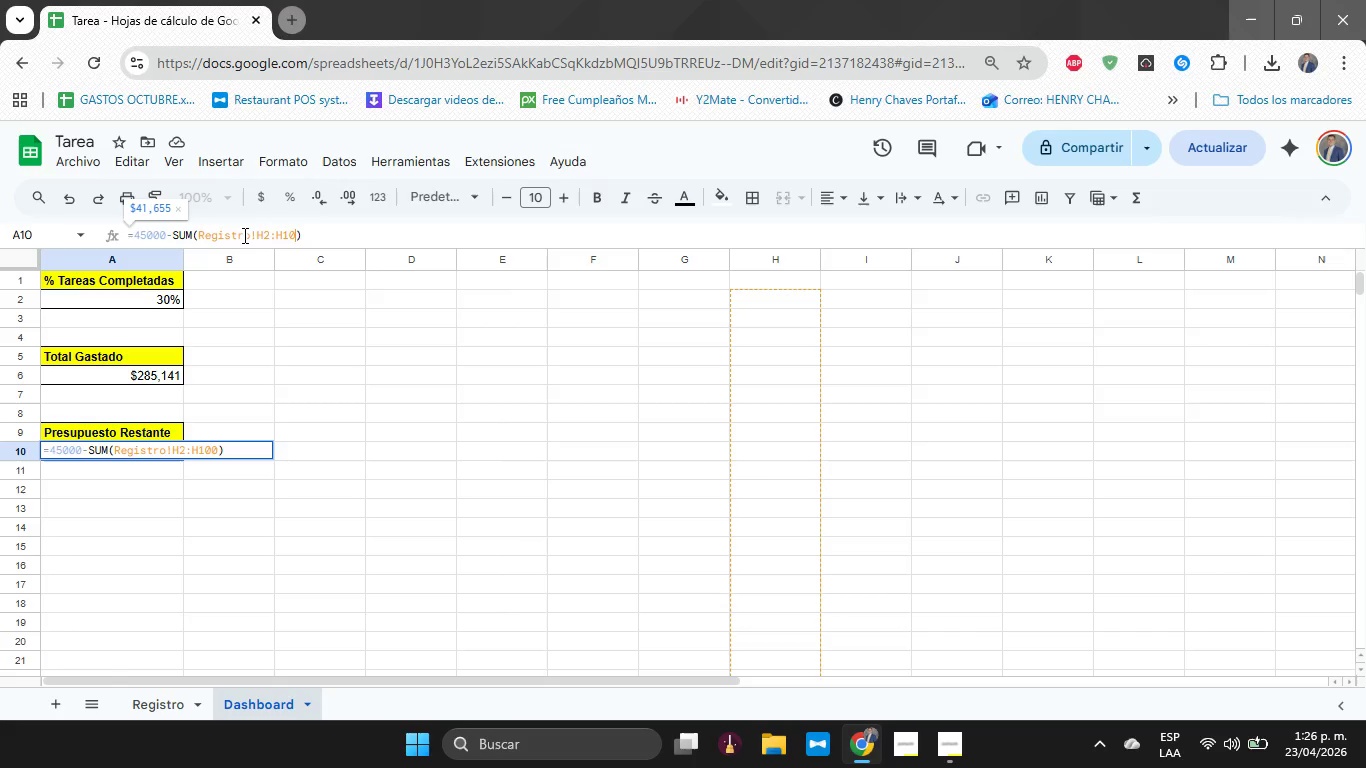 
key(Backspace)
key(Backspace)
key(Backspace)
key(Backspace)
type(H10000)
 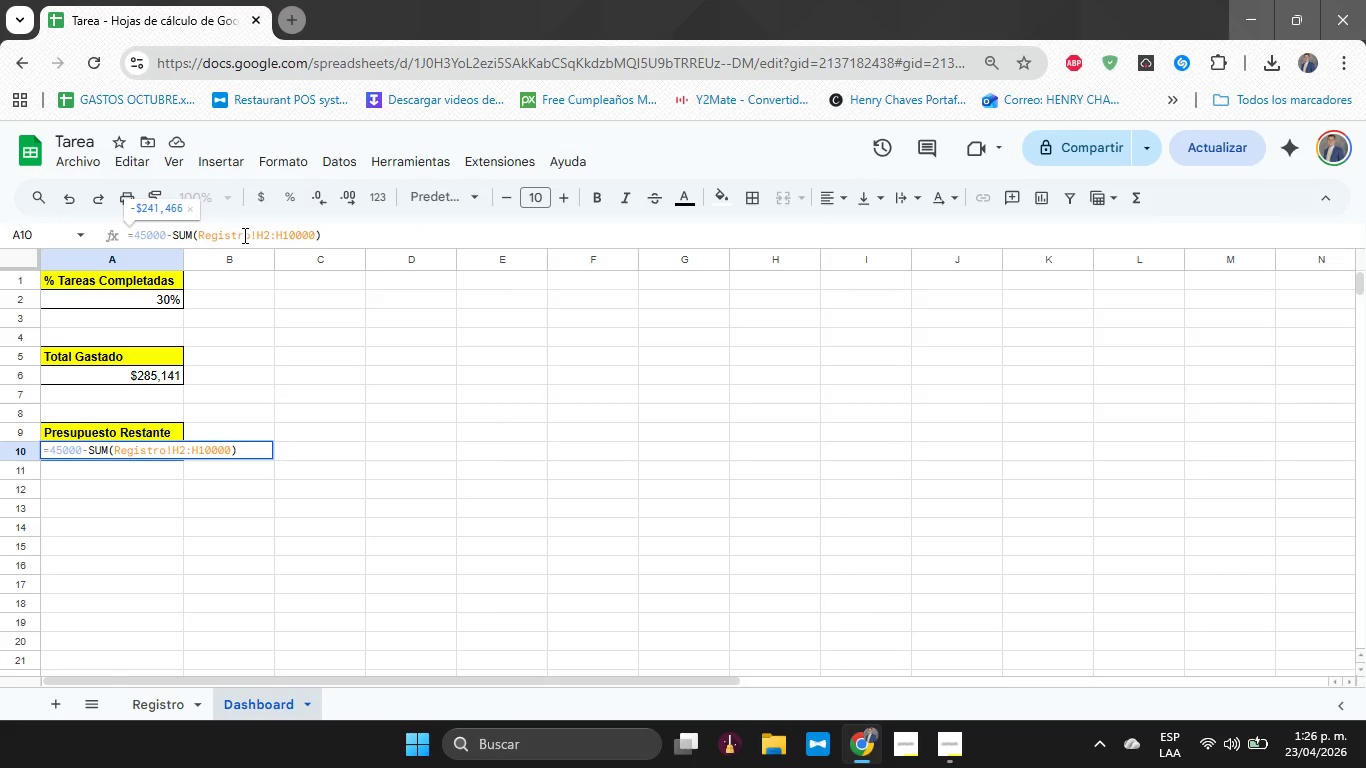 
key(Enter)
 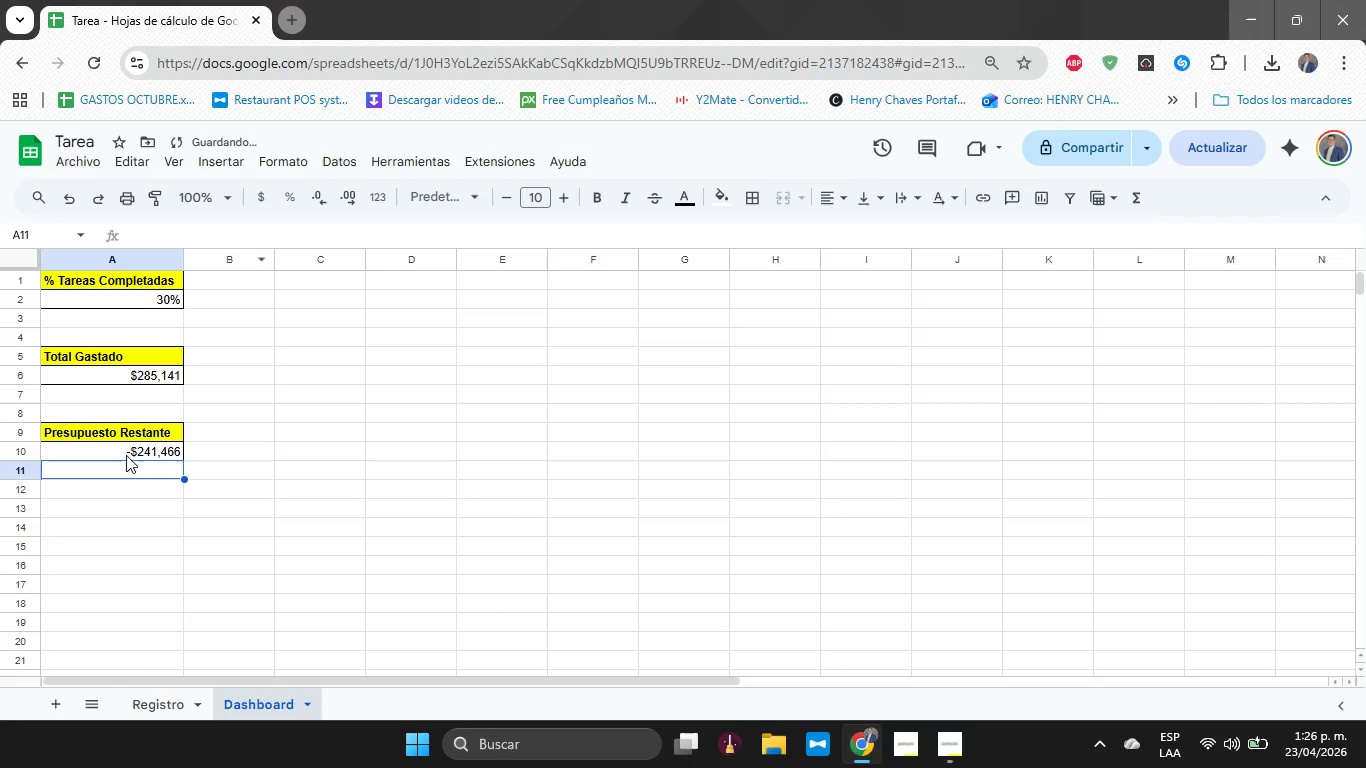 
left_click([125, 455])
 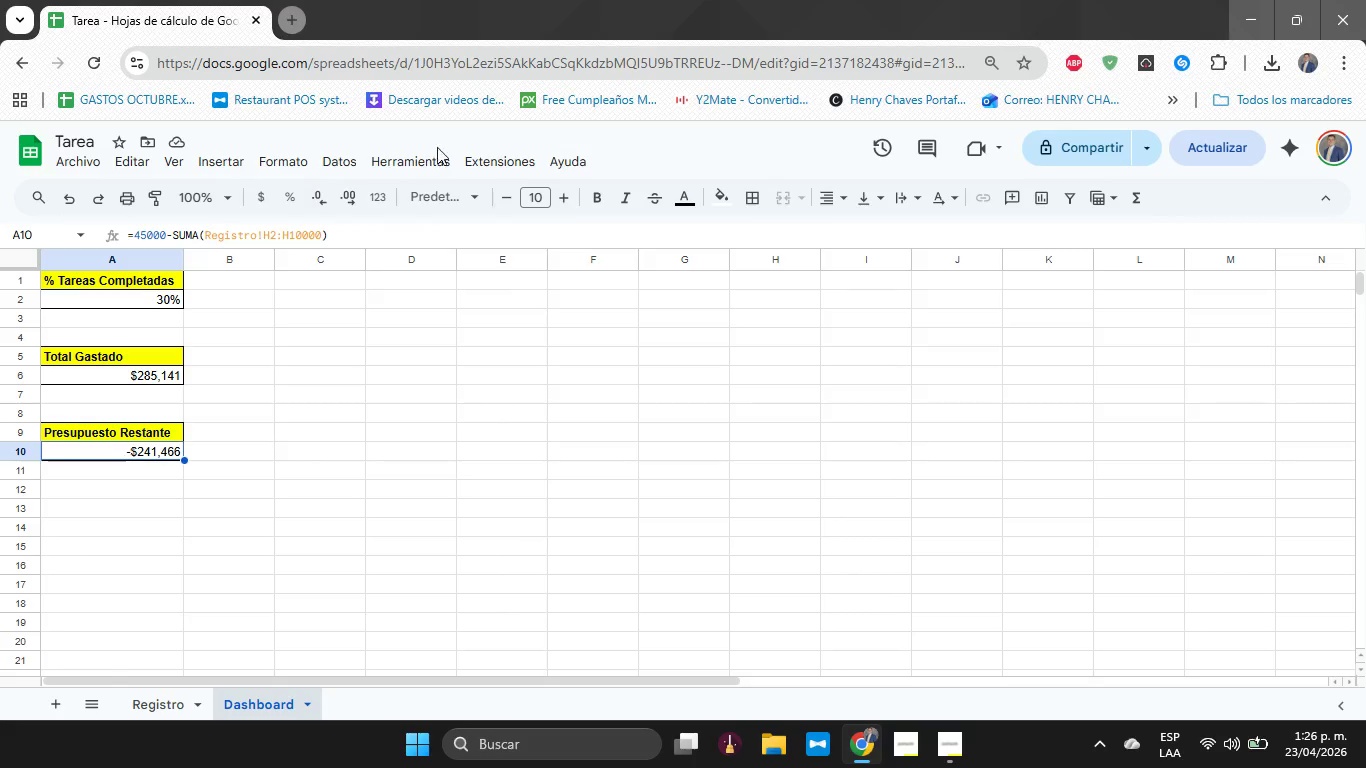 
wait(5.2)
 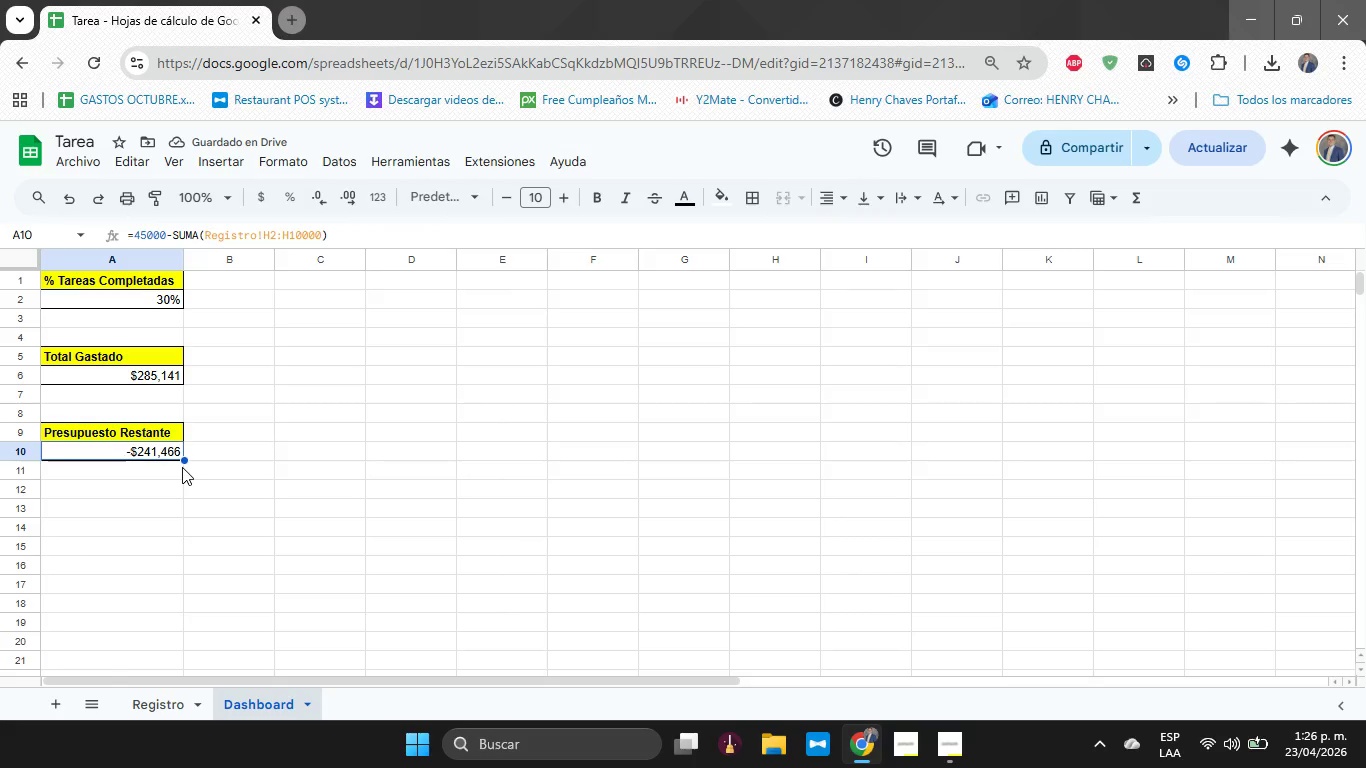 
left_click([594, 195])
 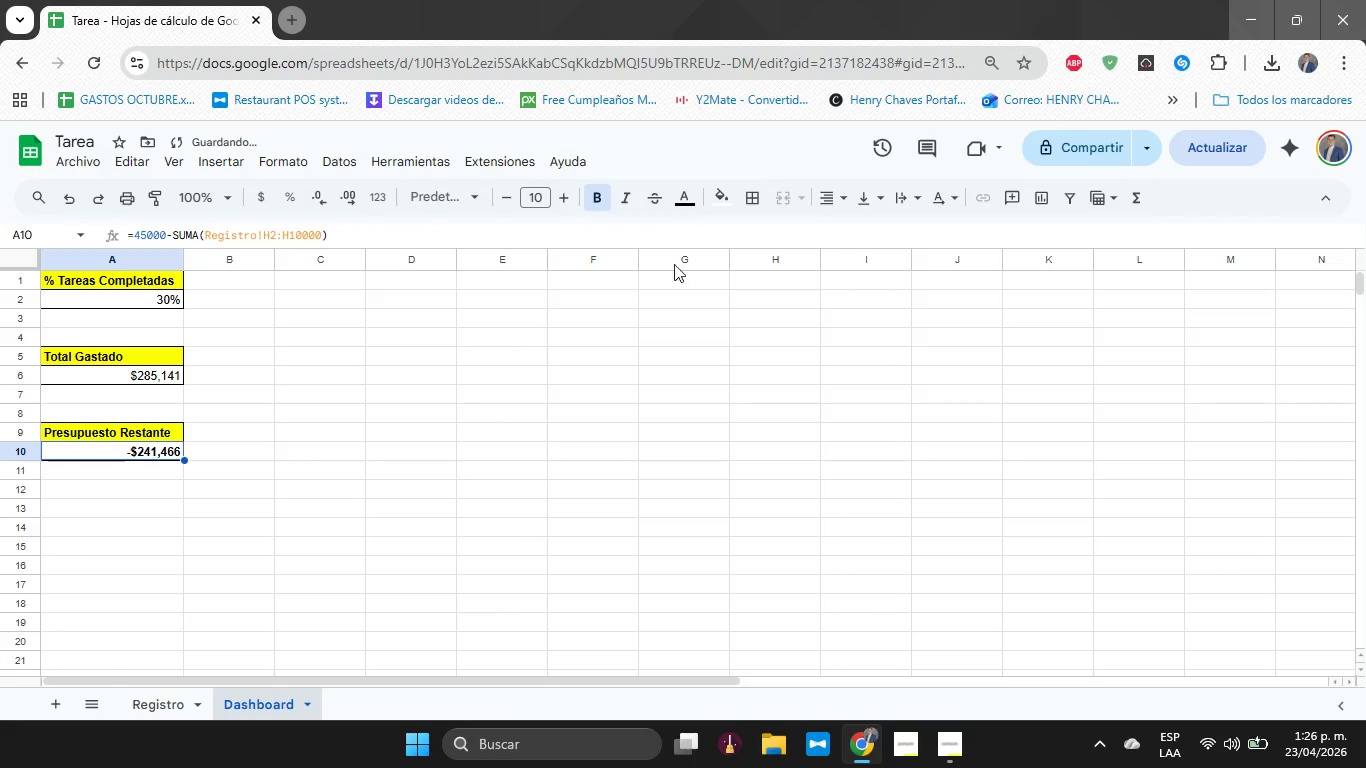 
left_click([465, 472])
 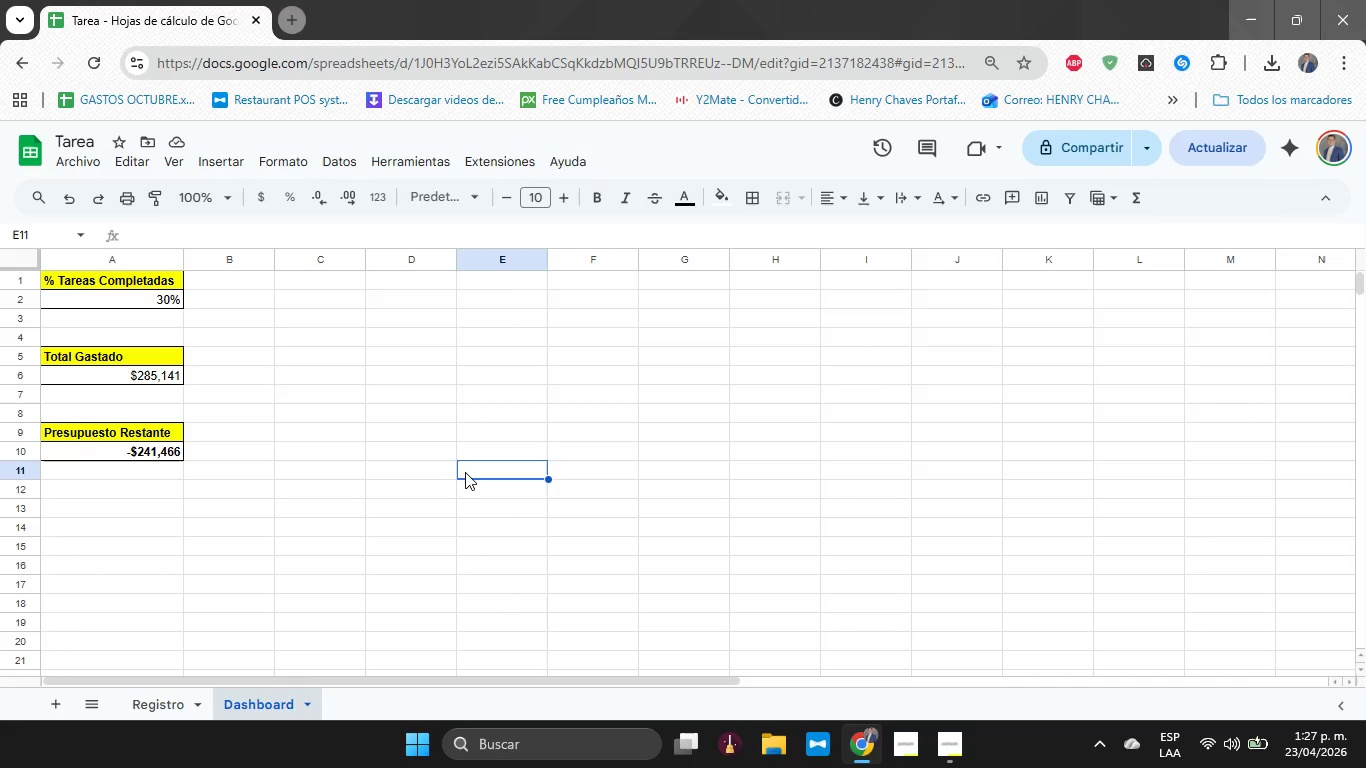 
wait(42.25)
 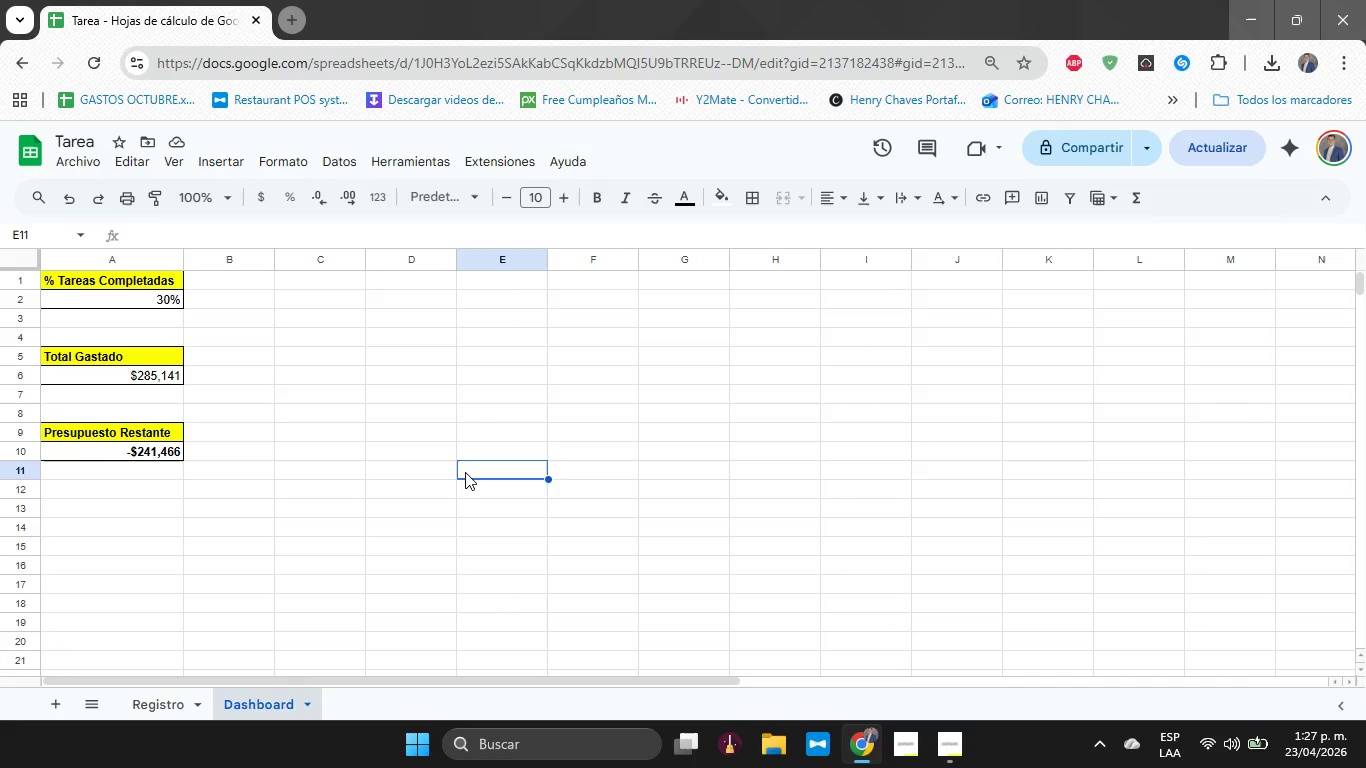 
left_click([167, 693])
 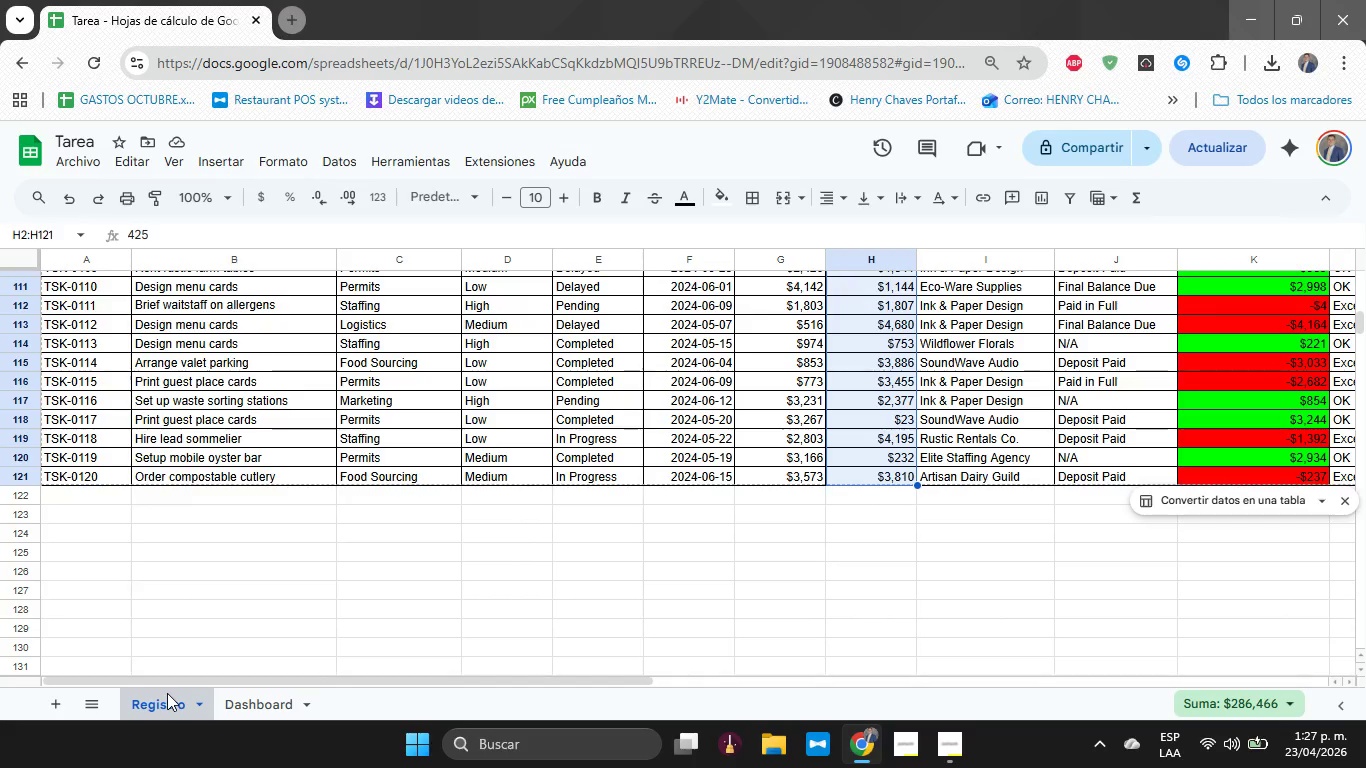 
left_click([569, 505])
 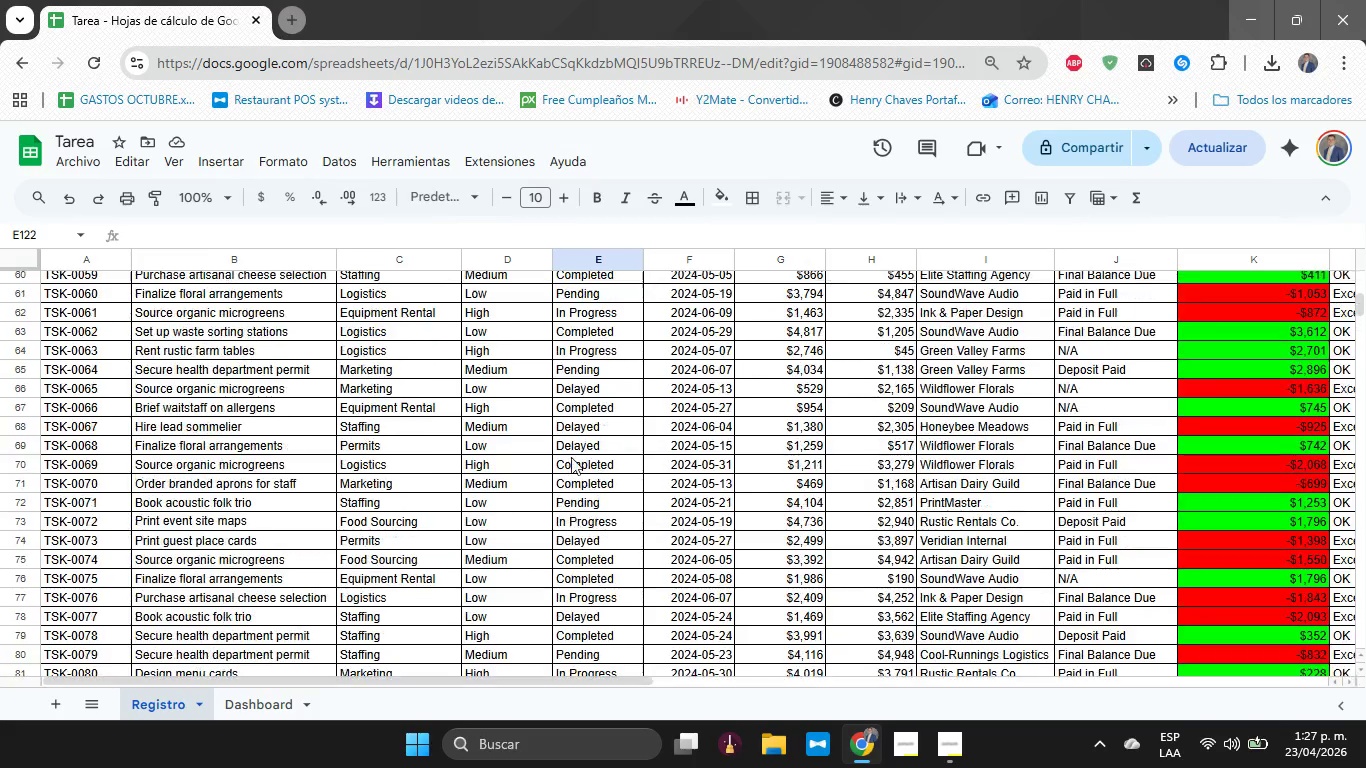 
left_click([596, 418])
 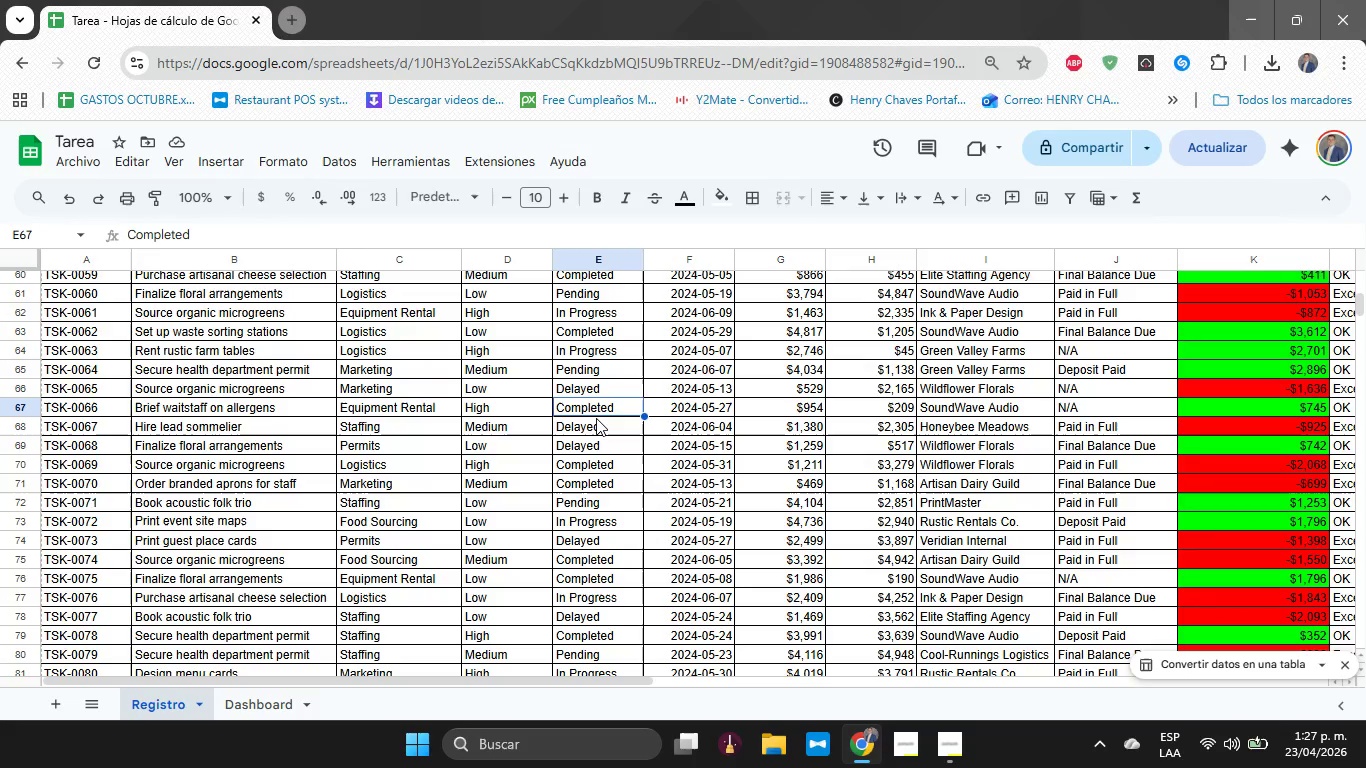 
hold_key(key=ControlLeft, duration=2.78)
 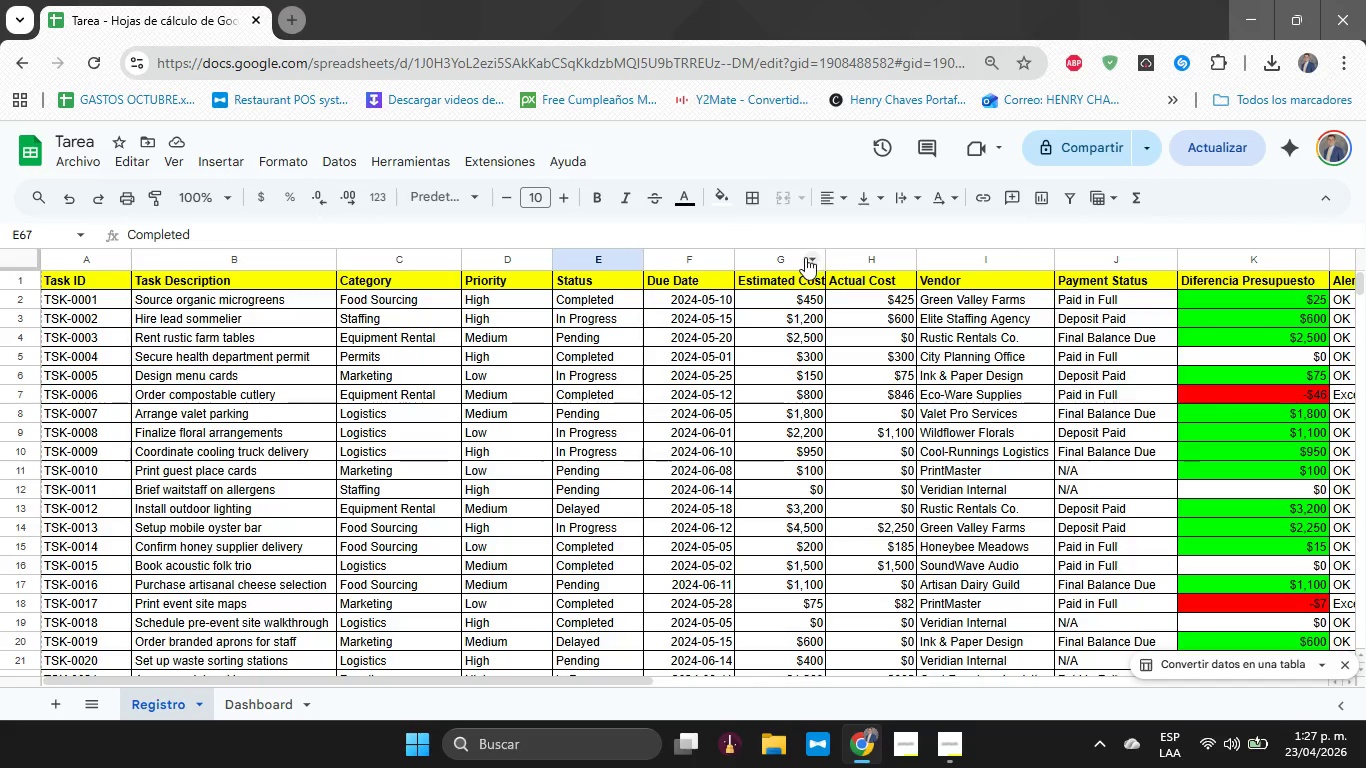 
left_click([795, 254])
 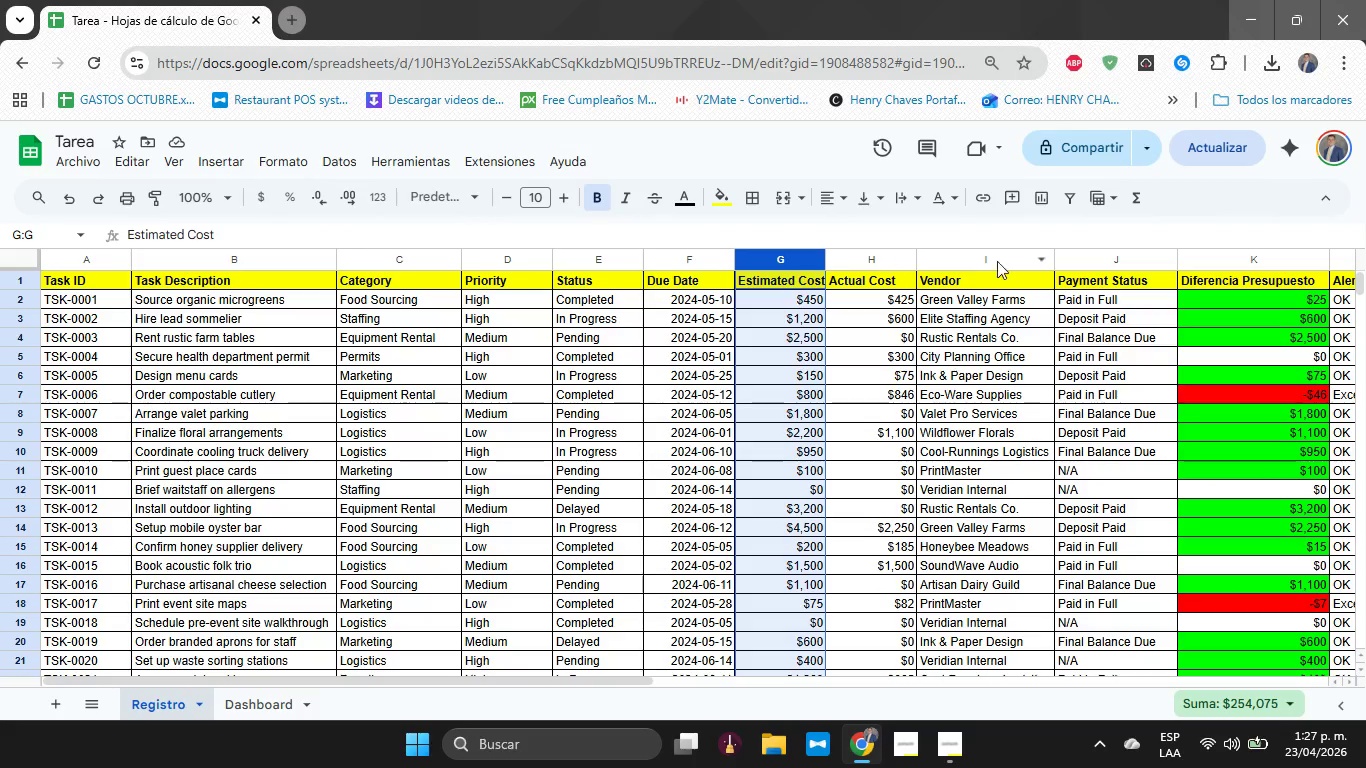 
hold_key(key=ControlLeft, duration=2.28)
left_click([873, 258])
 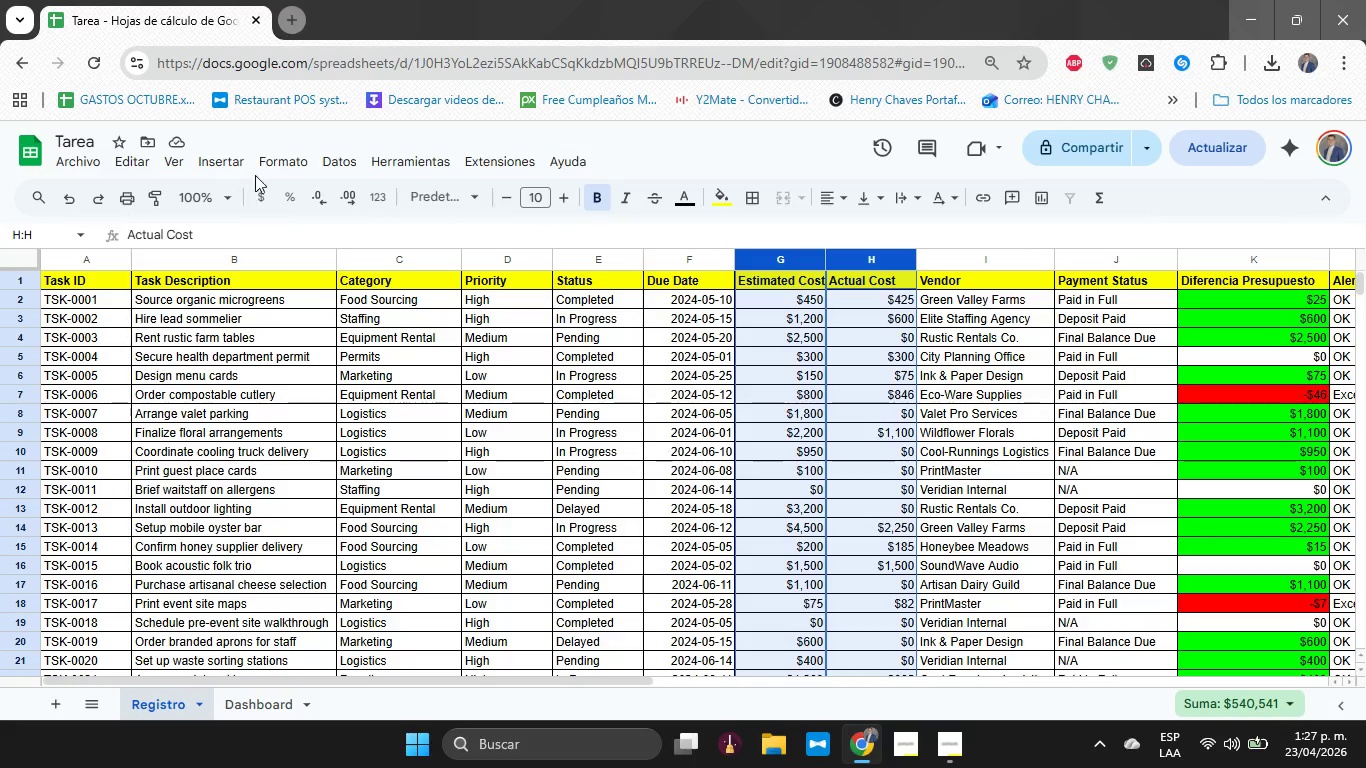 
left_click([223, 167])
 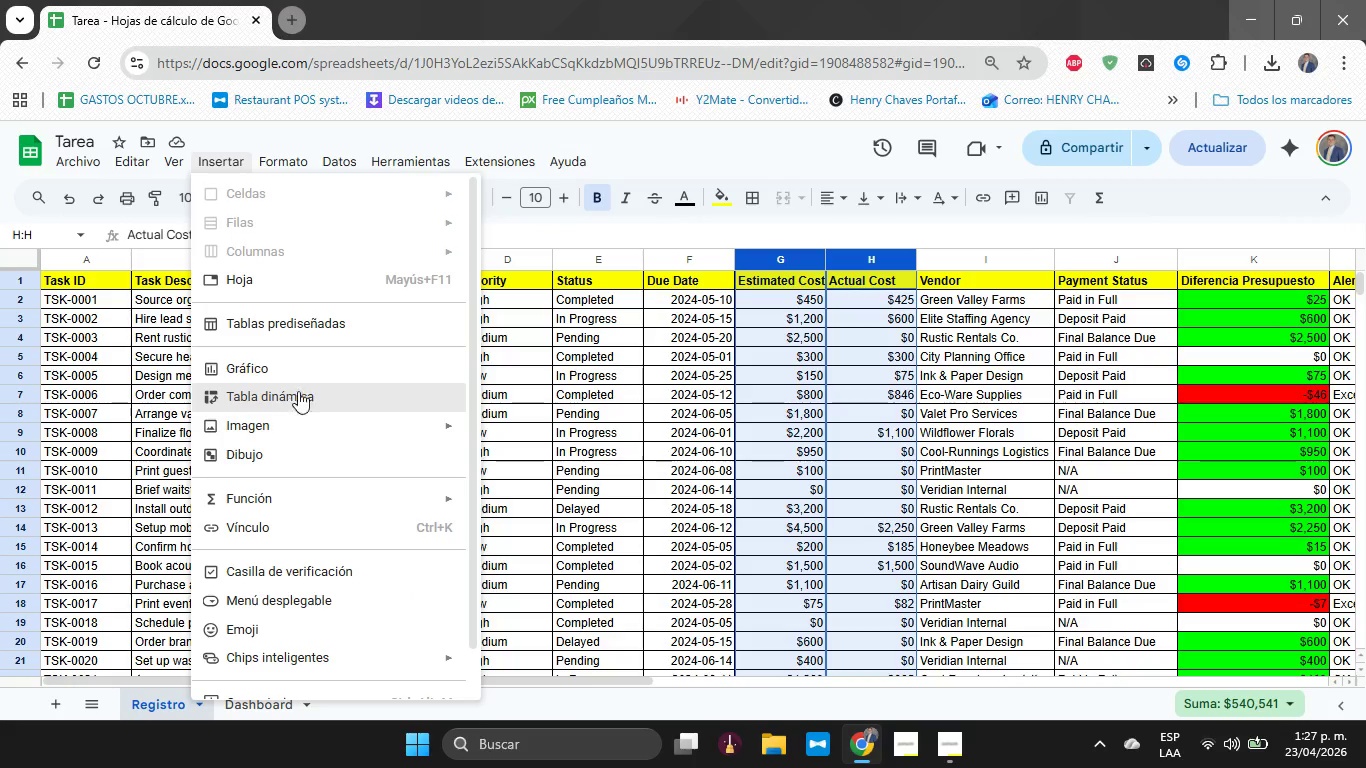 
left_click([331, 370])
 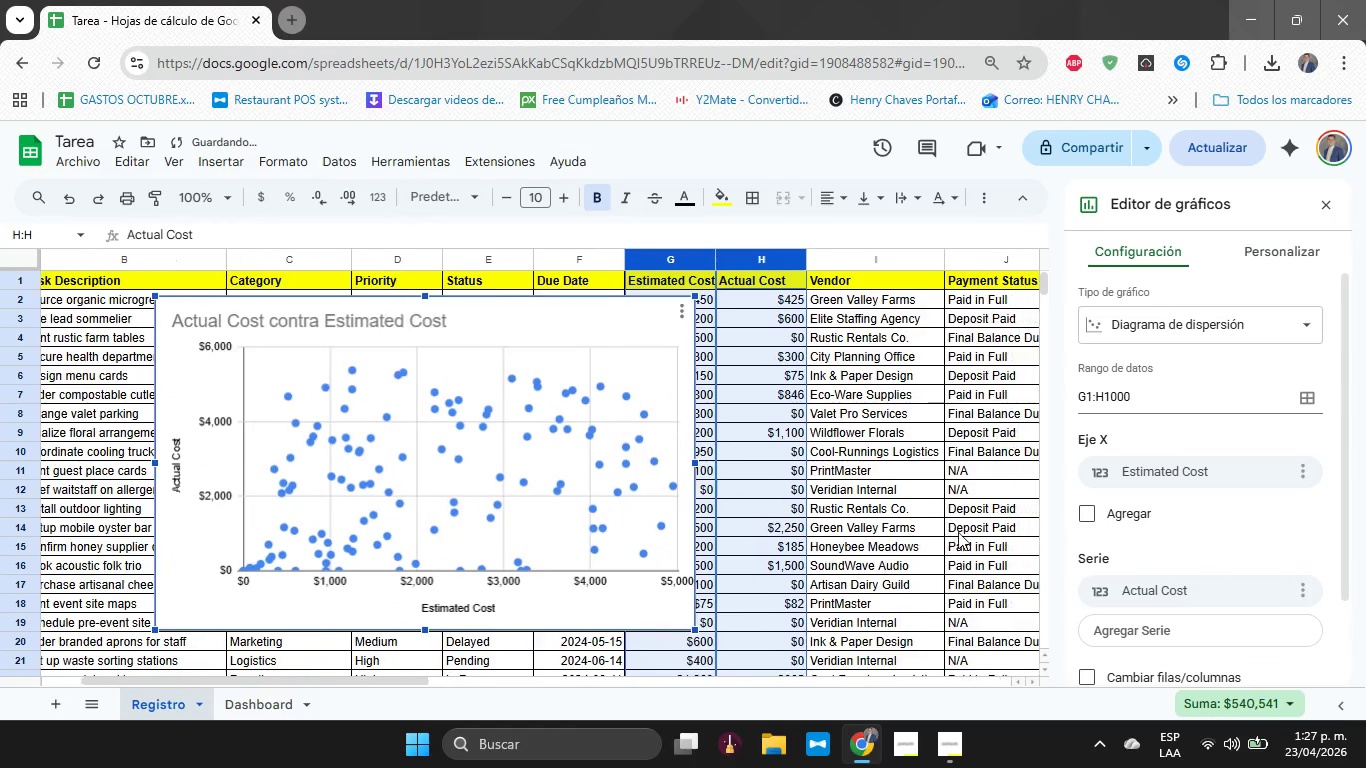 
left_click([1292, 318])
 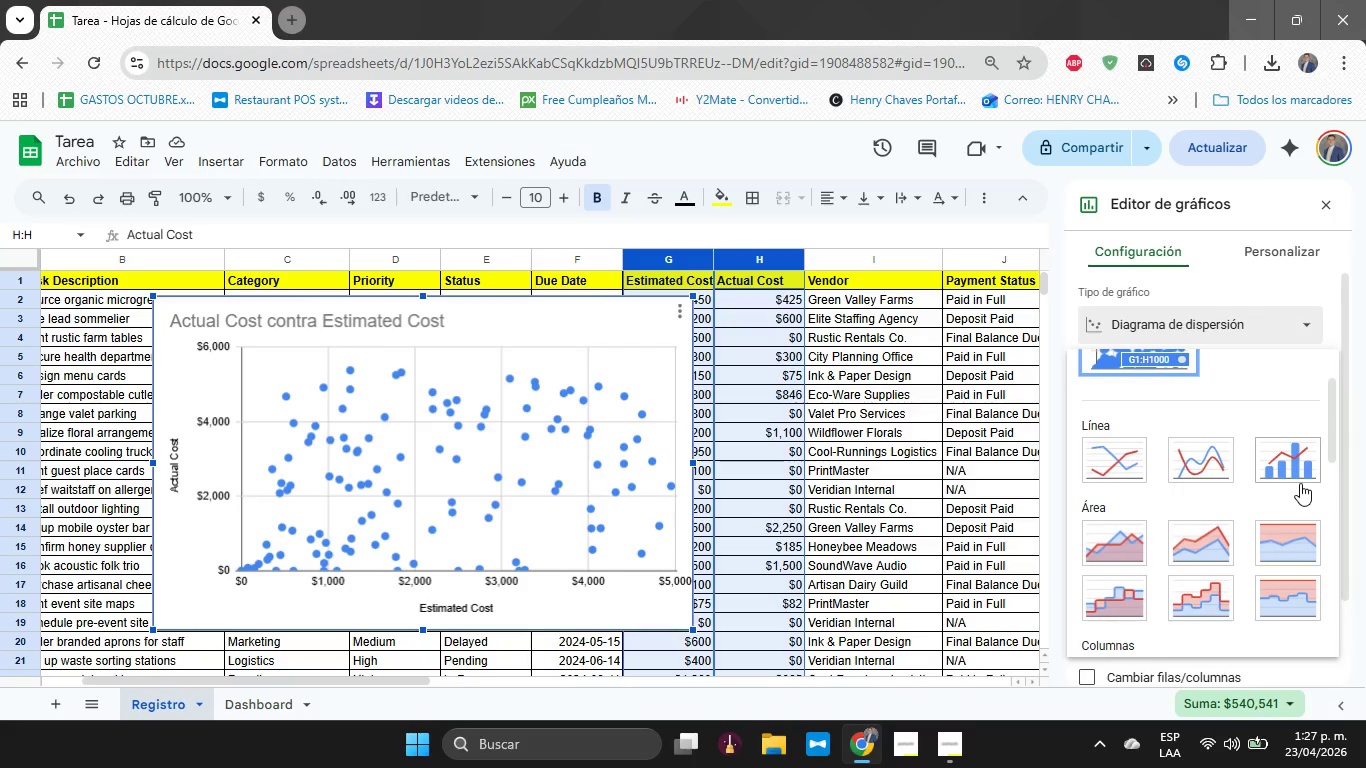 
wait(5.61)
 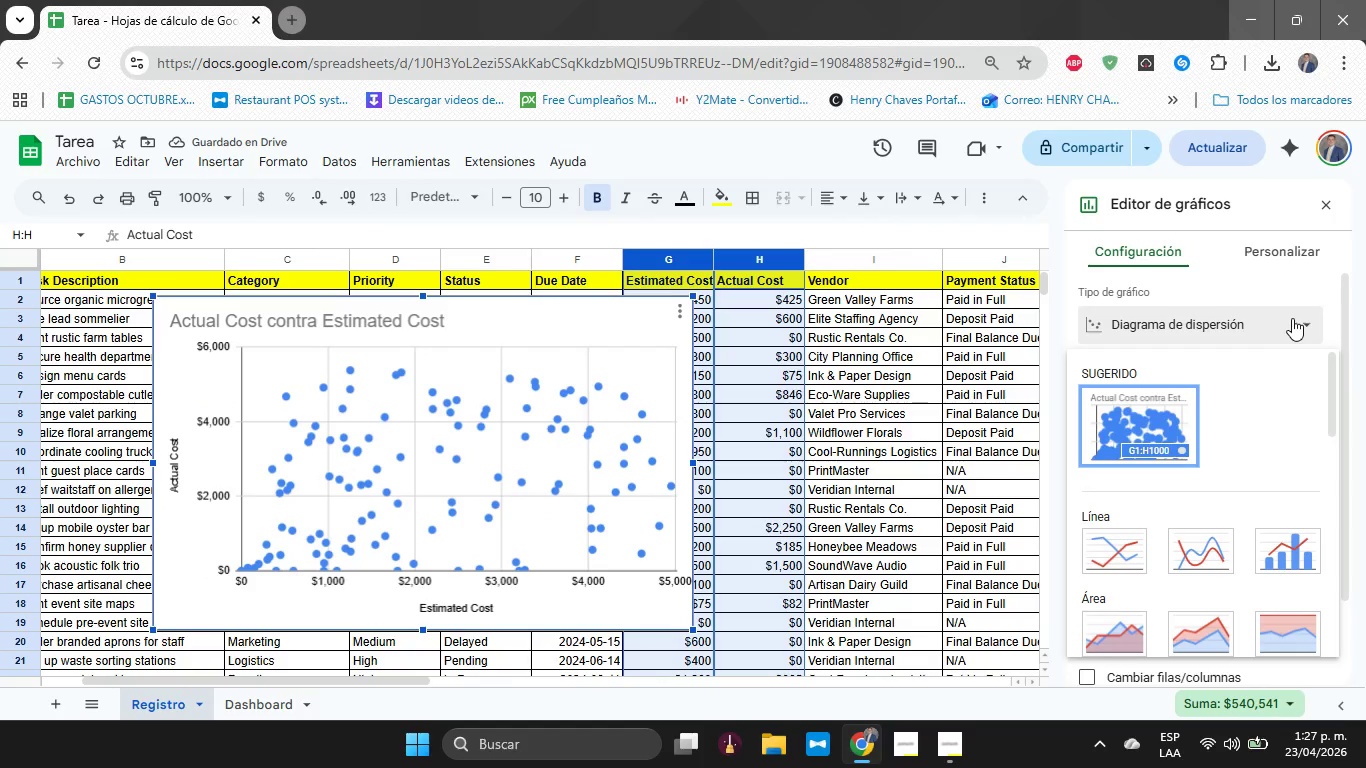 
mouse_move([1126, 462])
 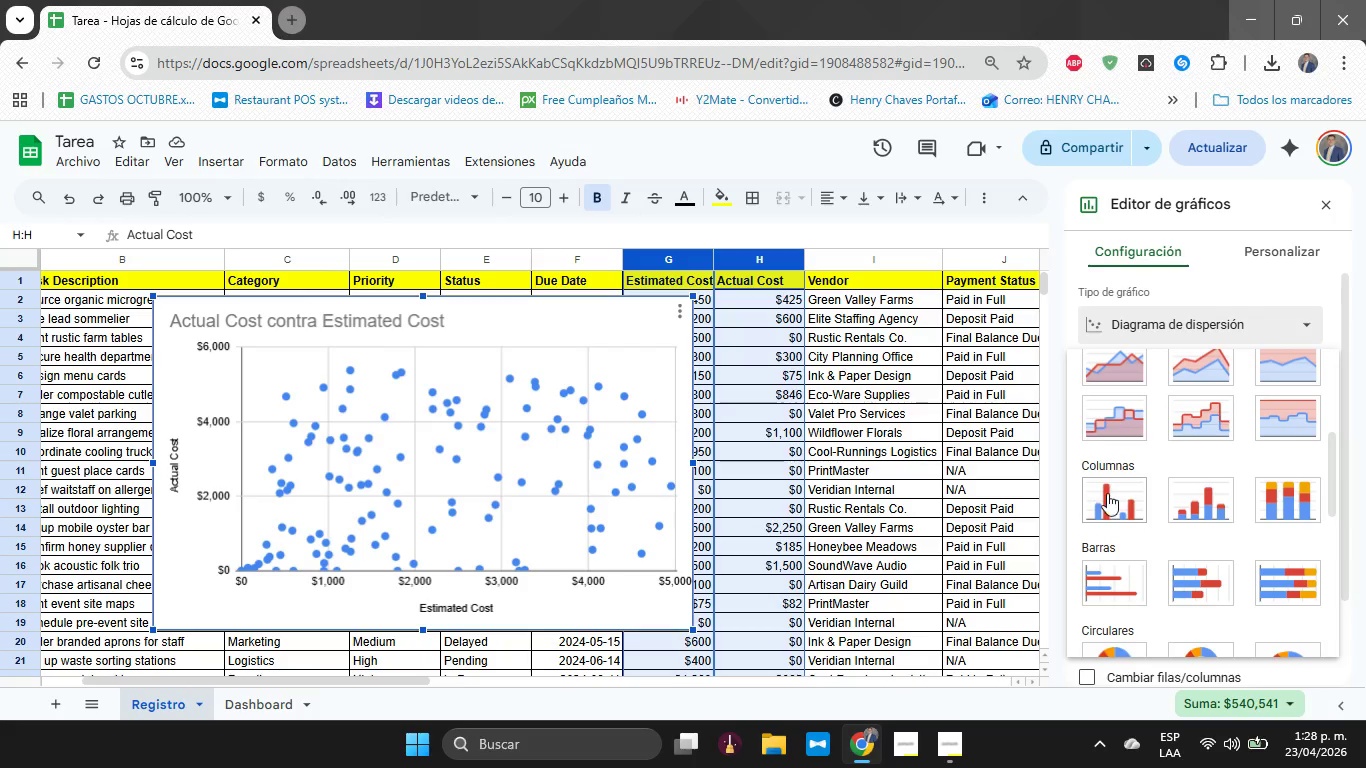 
left_click([1106, 495])
 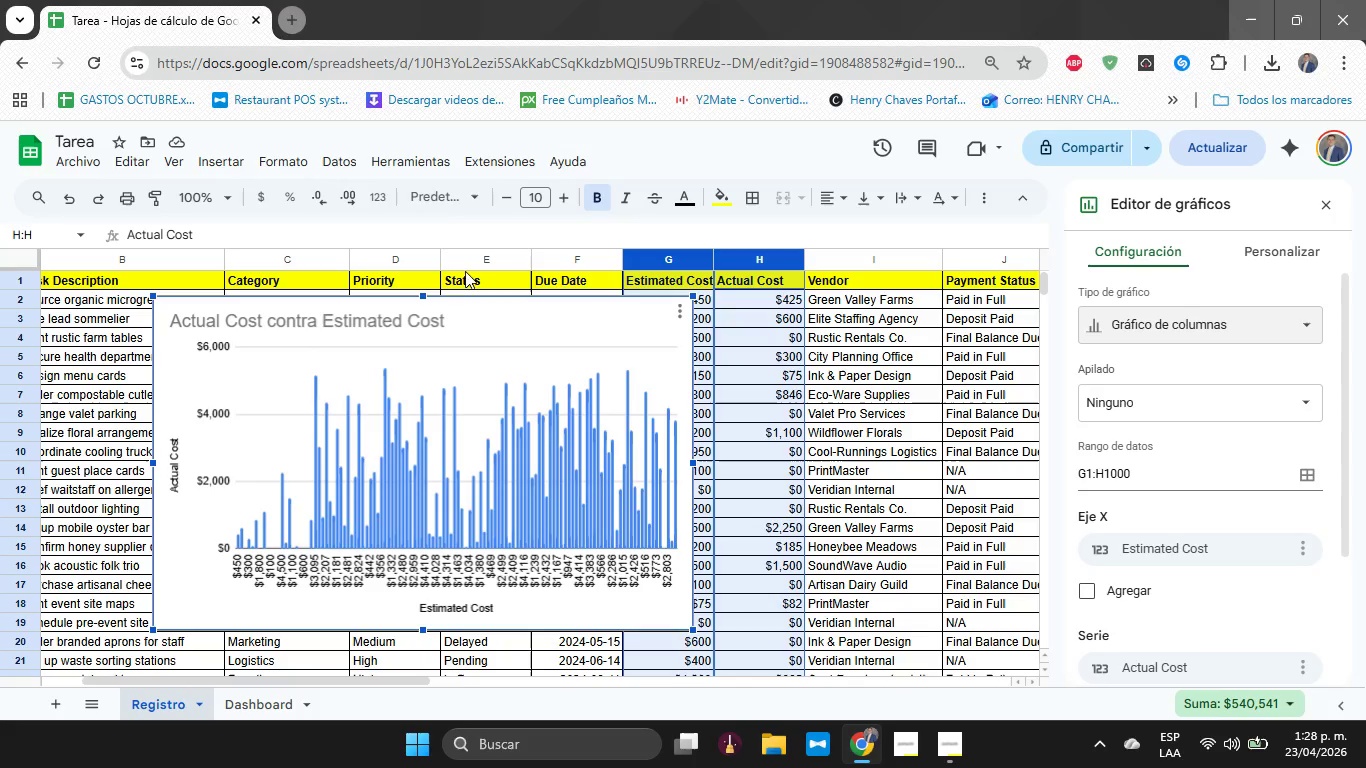 
wait(16.2)
 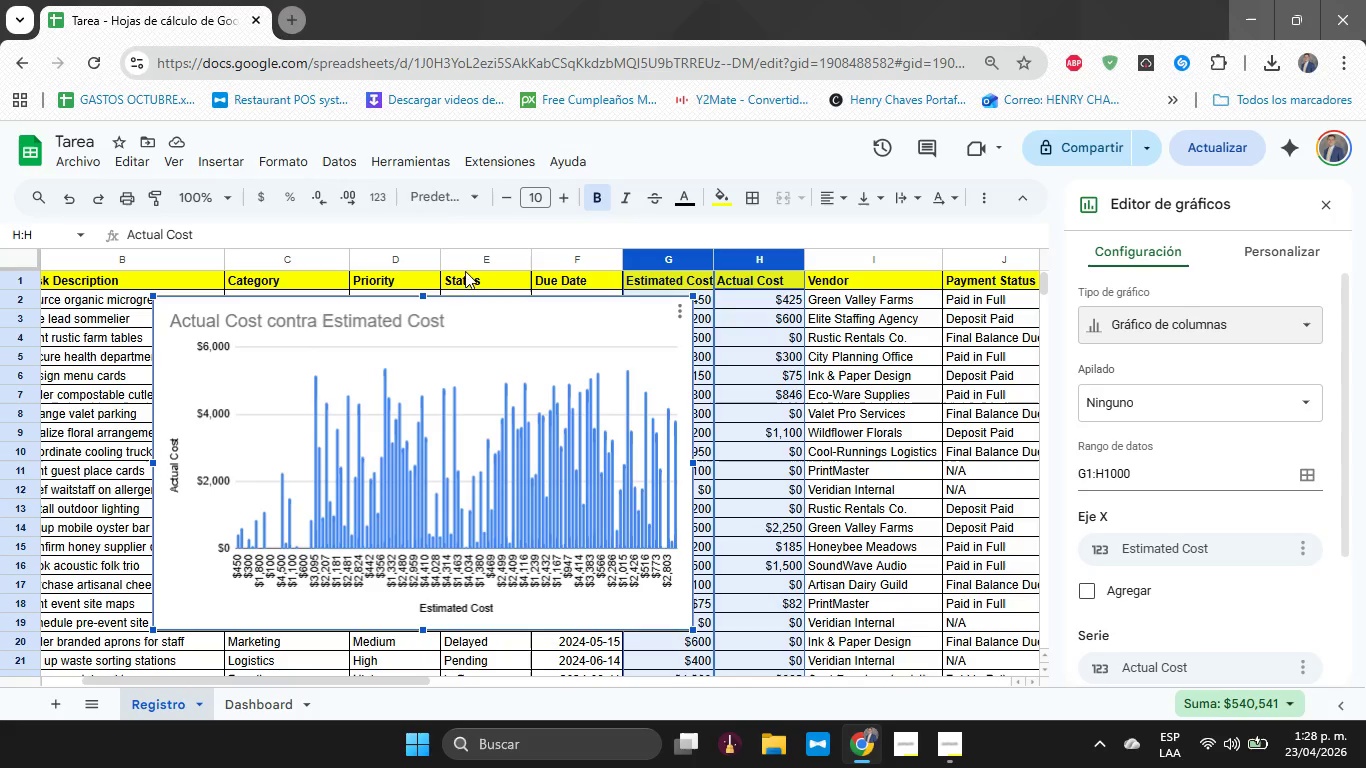 
left_click([677, 315])
 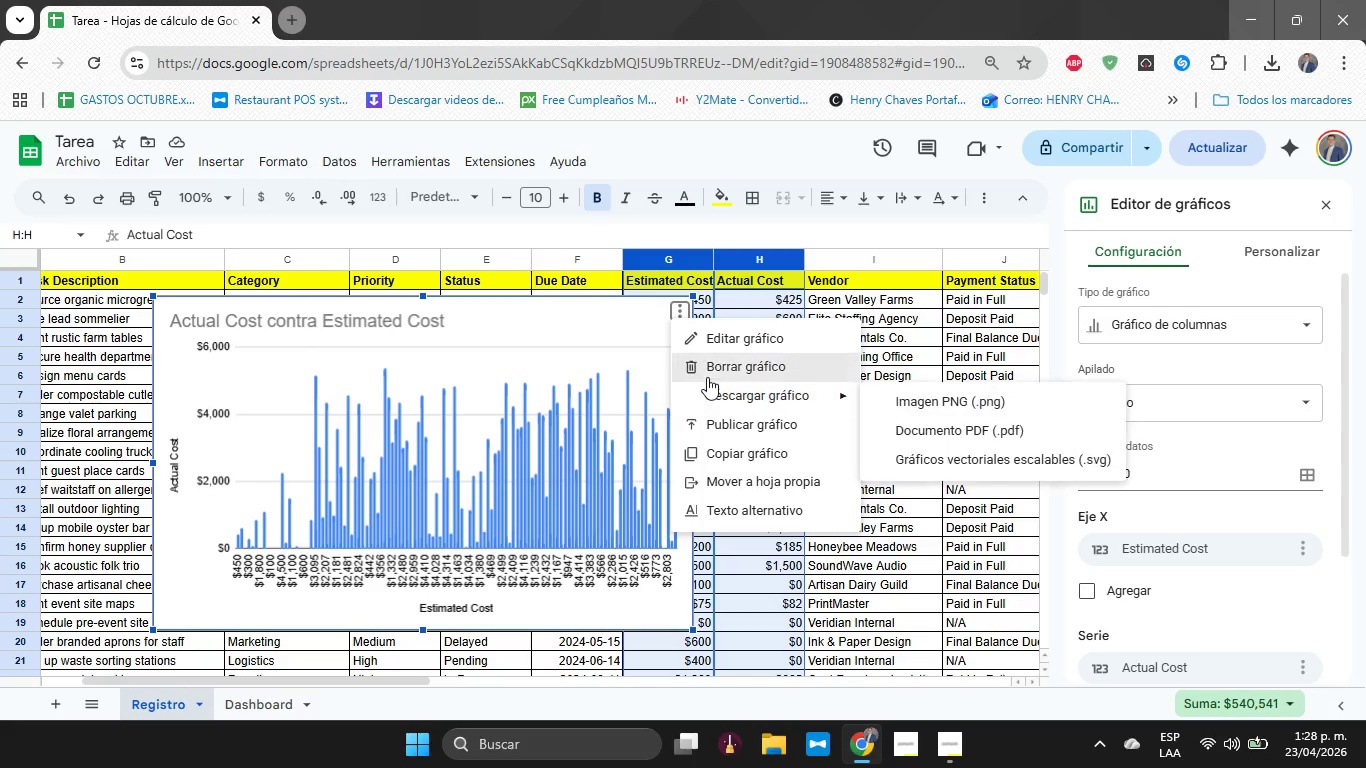 
left_click([709, 374])
 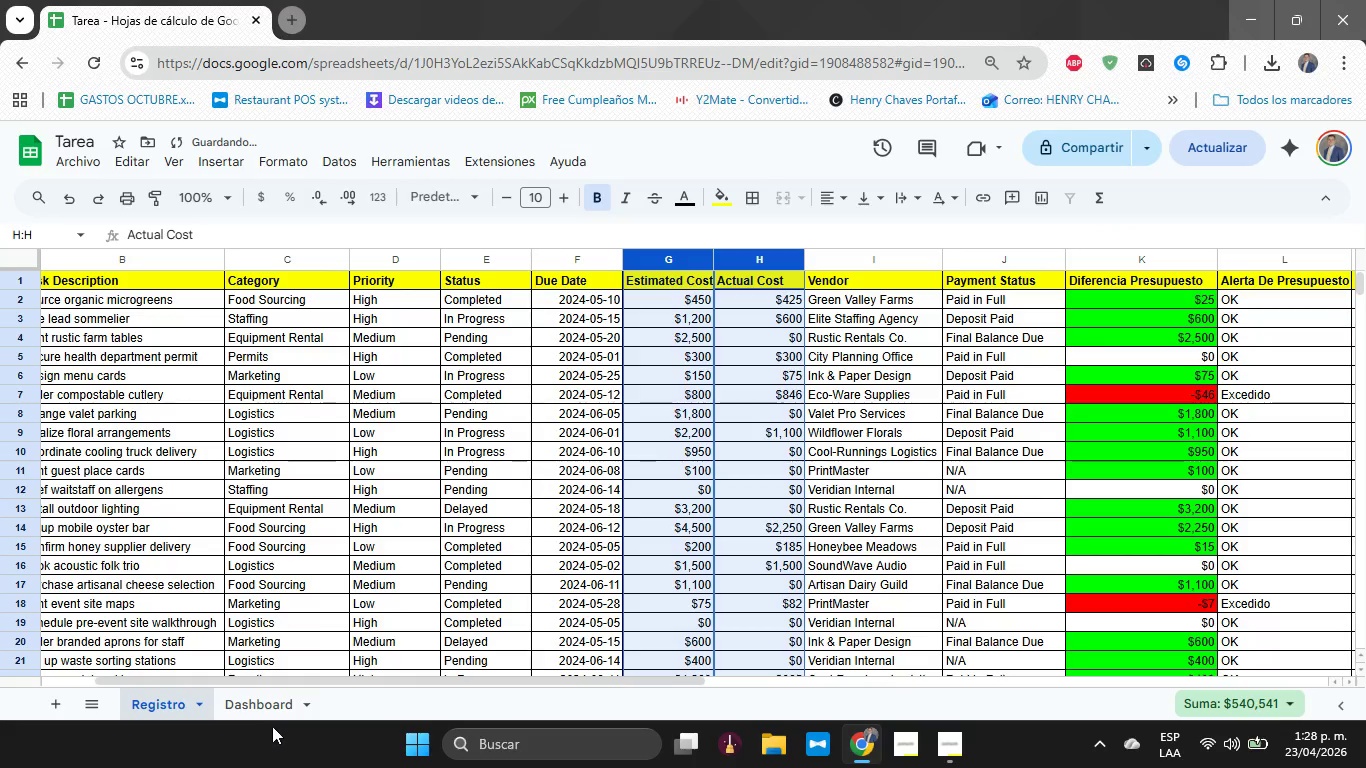 
left_click([260, 713])
 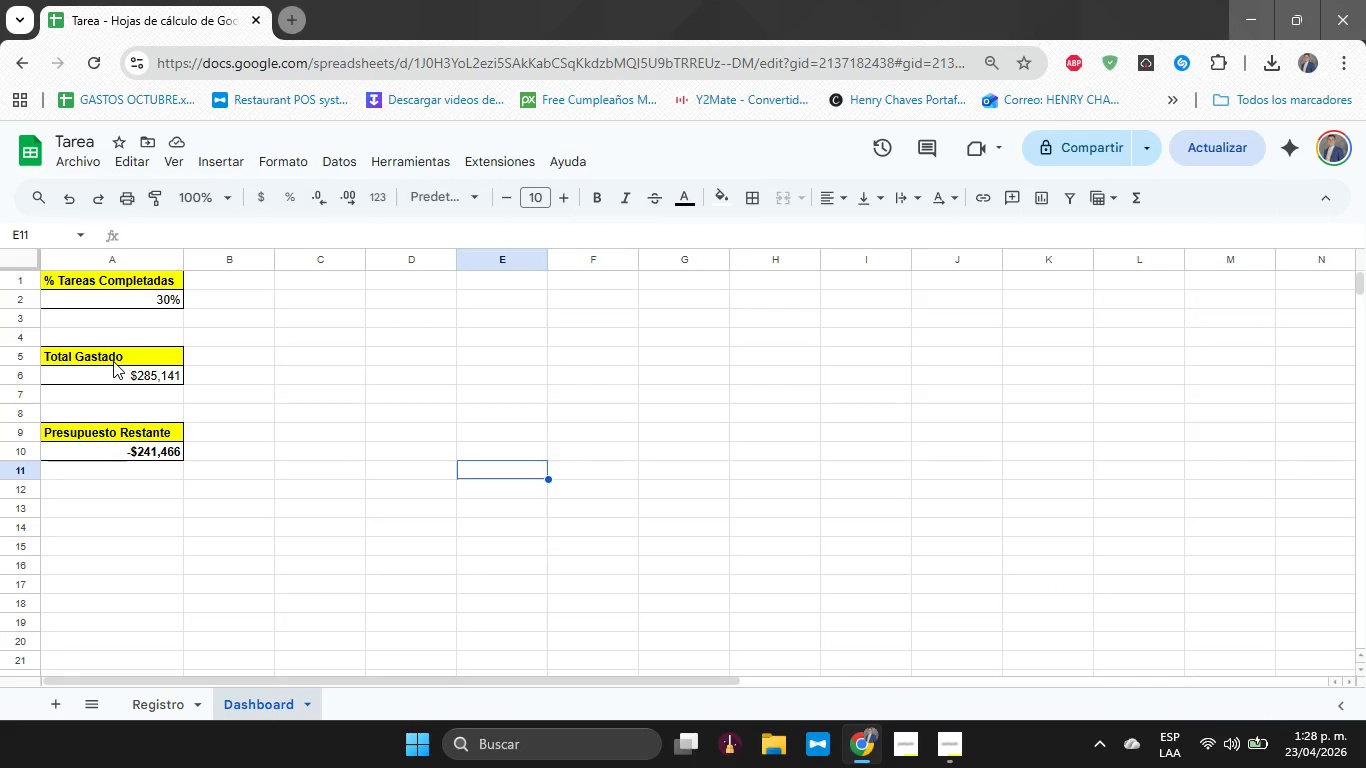 
wait(7.47)
 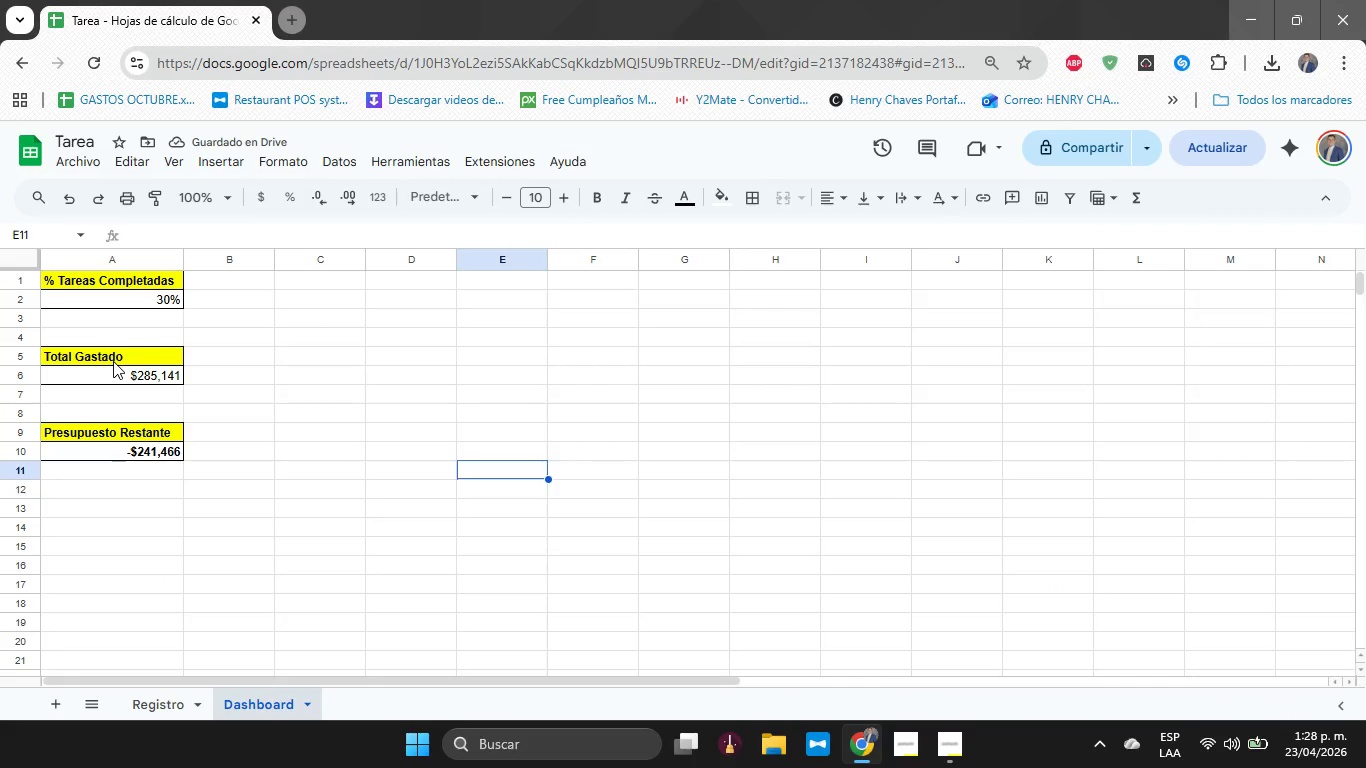 
left_click([156, 709])
 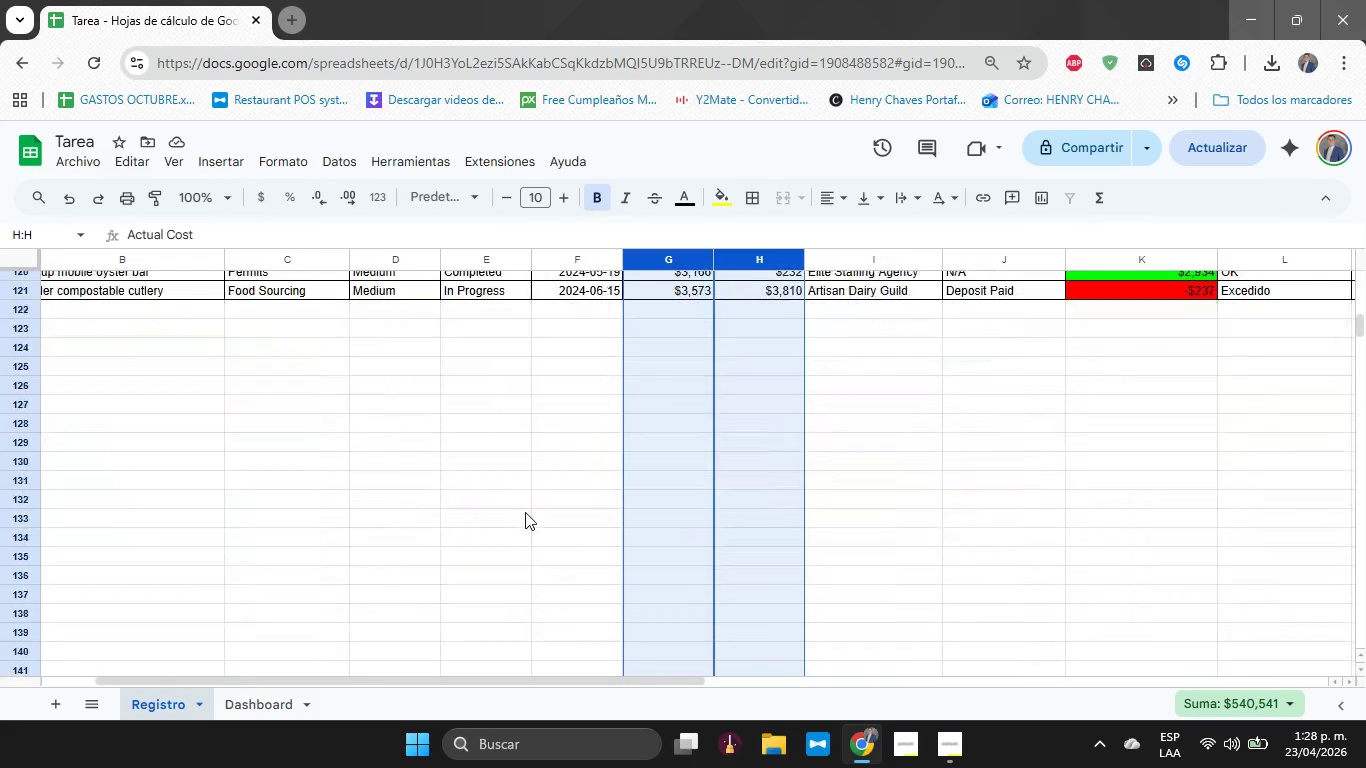 
left_click([680, 496])
 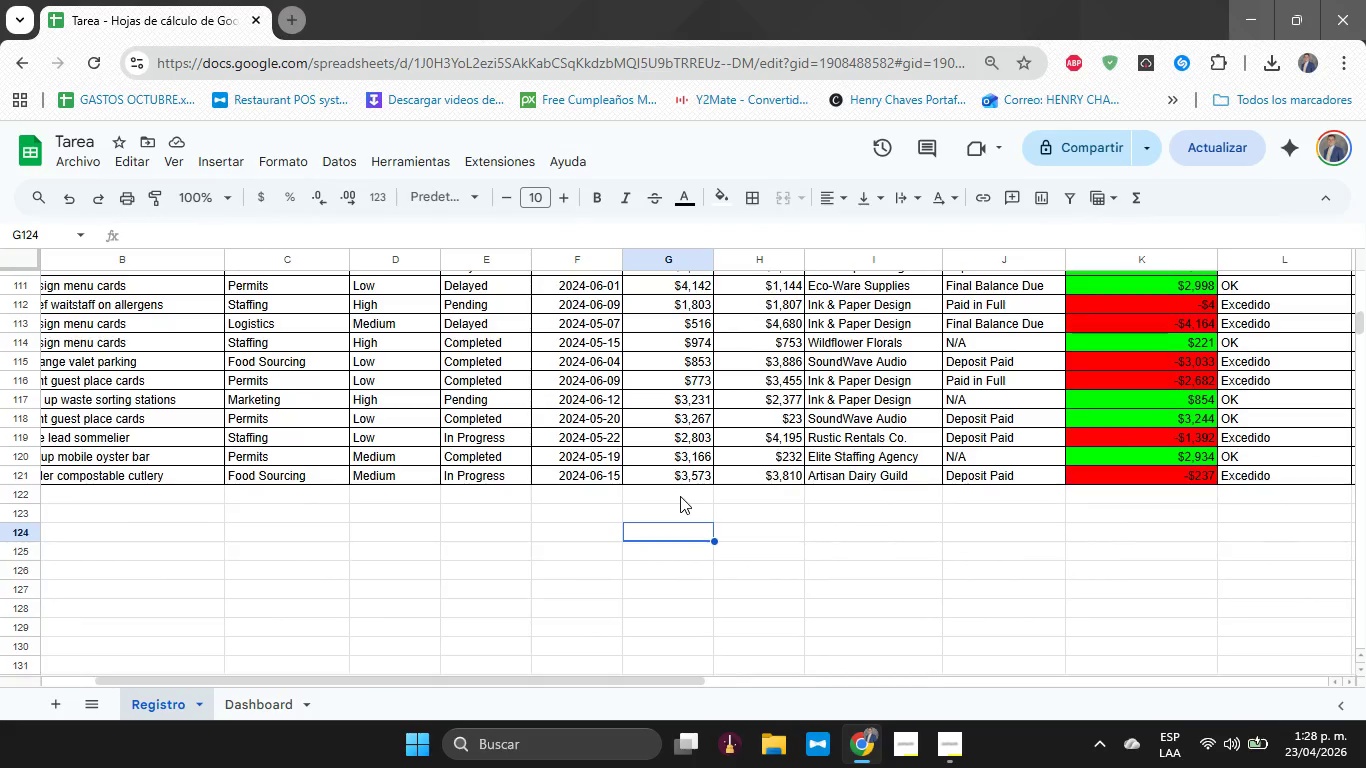 
left_click([680, 496])
 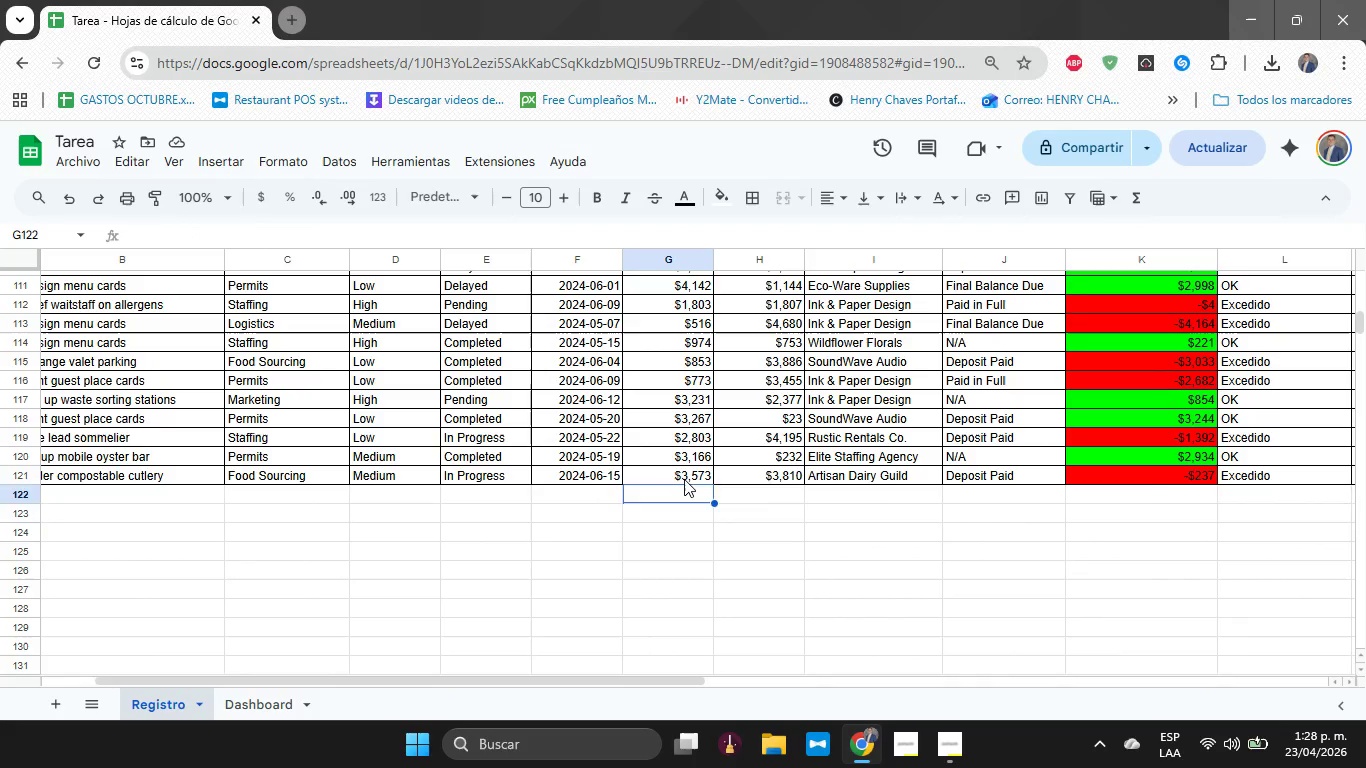 
left_click_drag(start_coordinate=[684, 479], to_coordinate=[732, 283])
 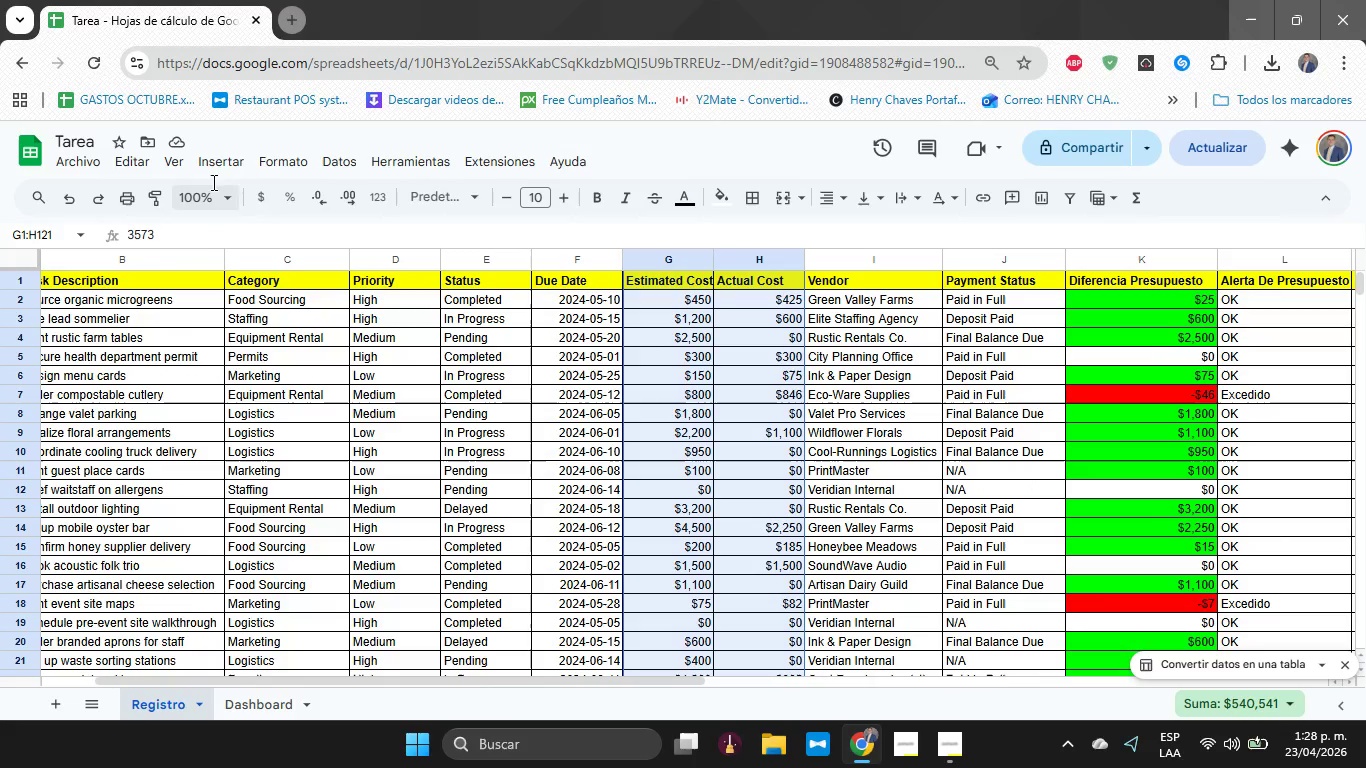 
left_click([212, 169])
 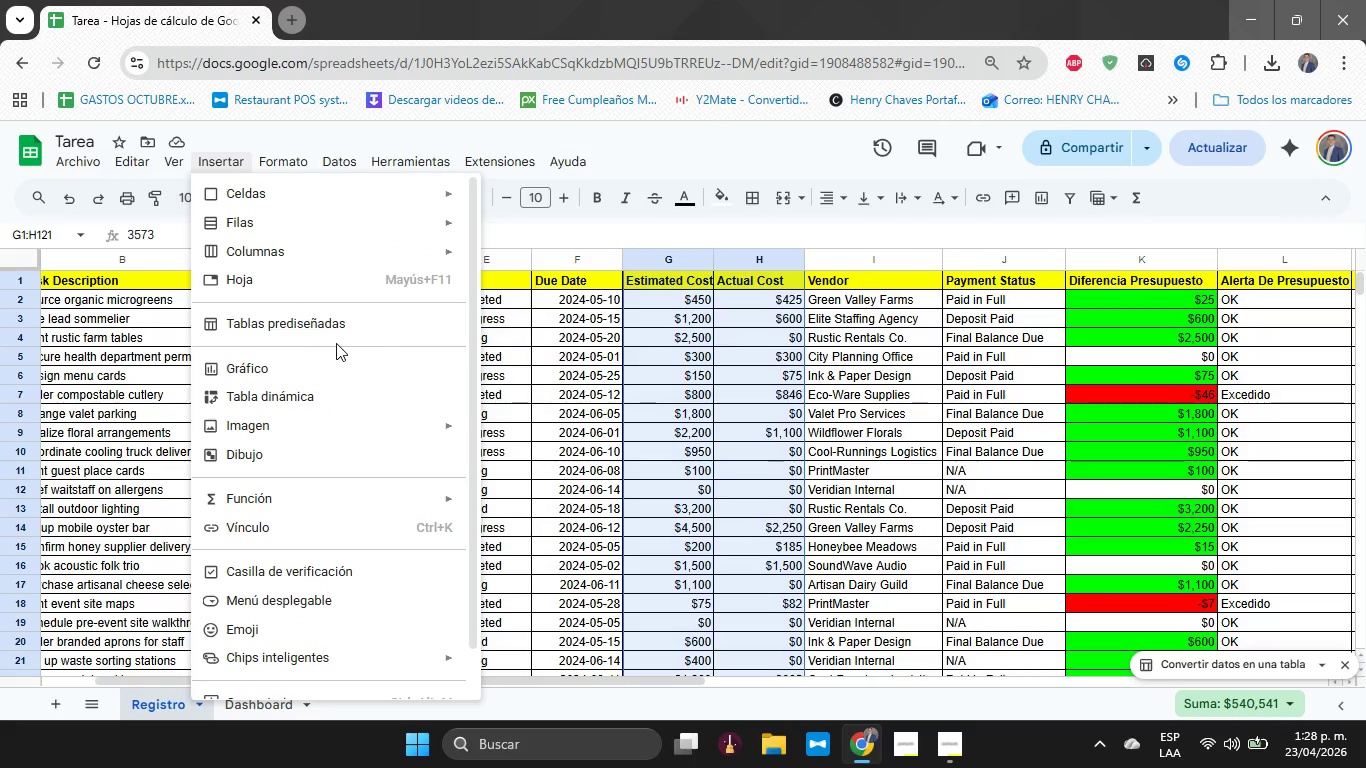 
left_click([355, 364])
 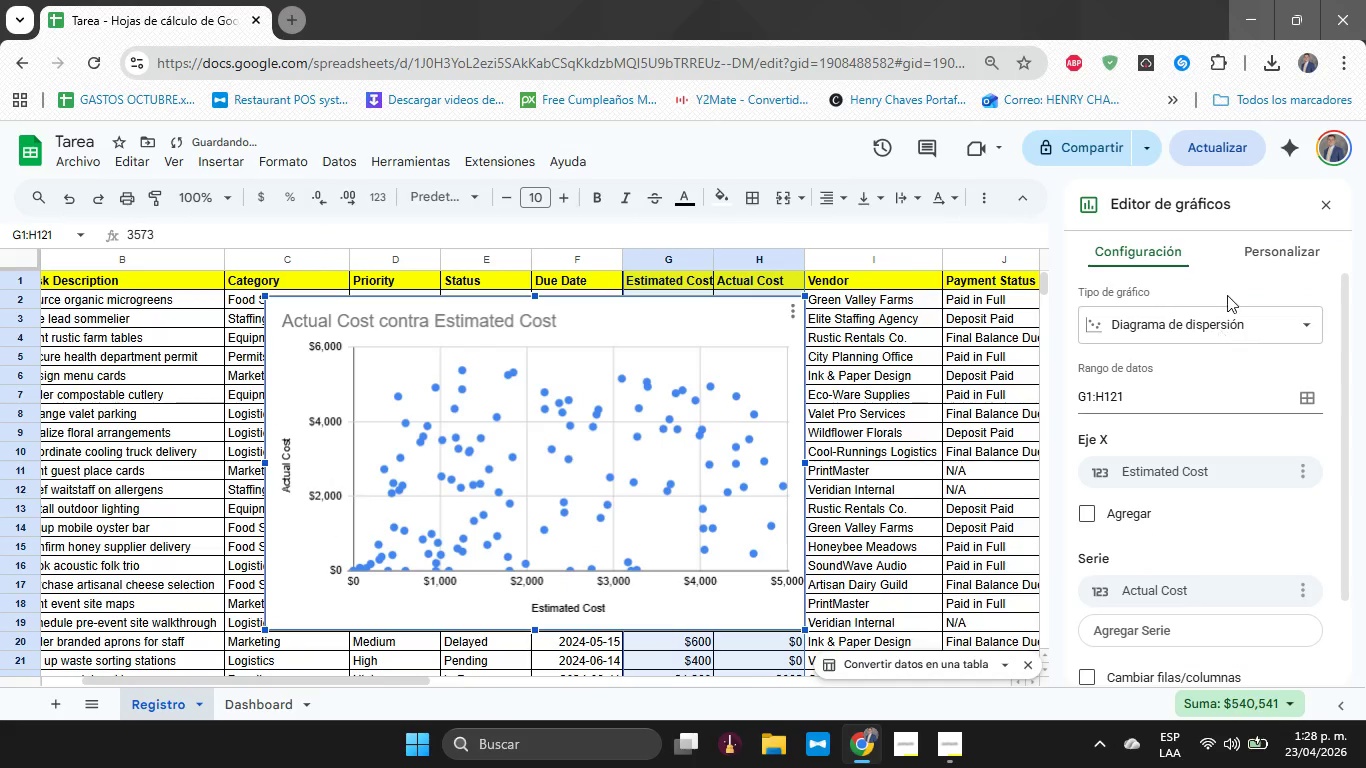 
left_click([1233, 321])
 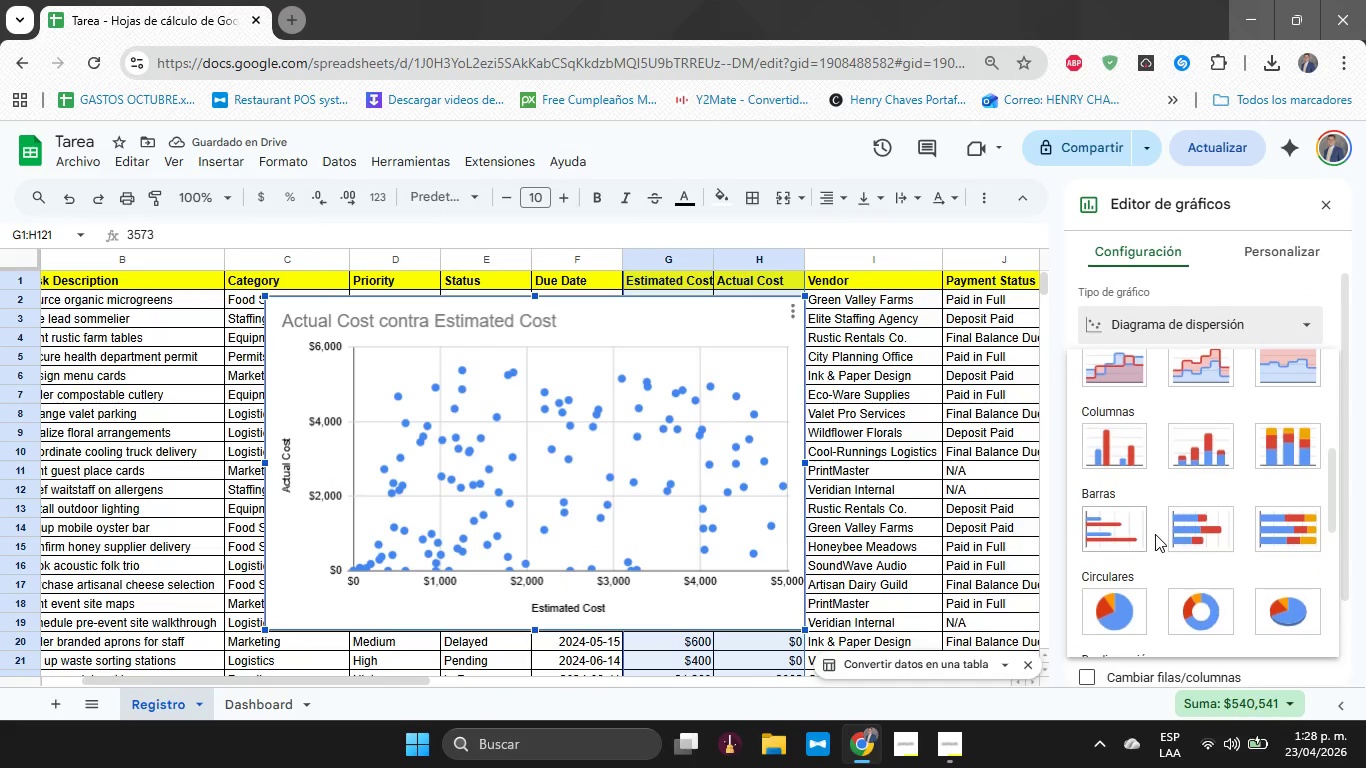 
left_click([1123, 450])
 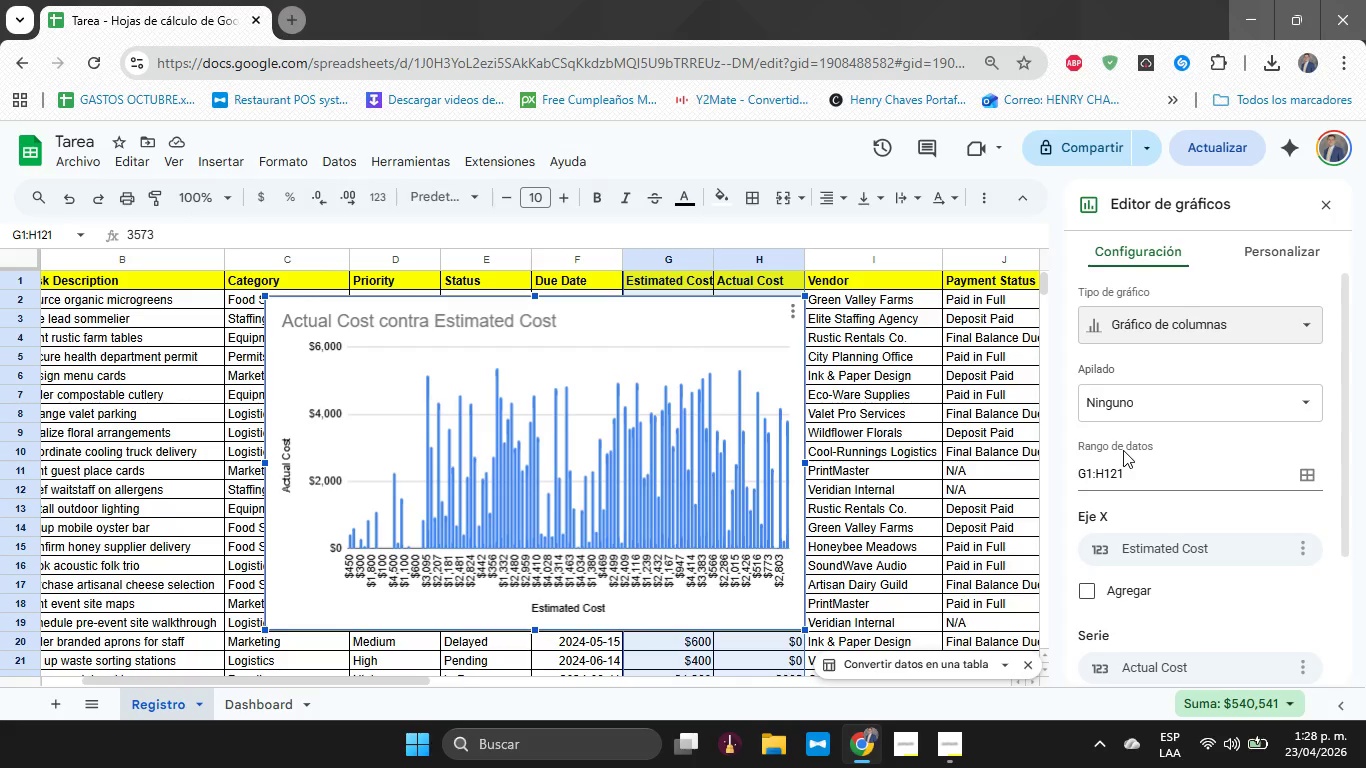 
wait(12.95)
 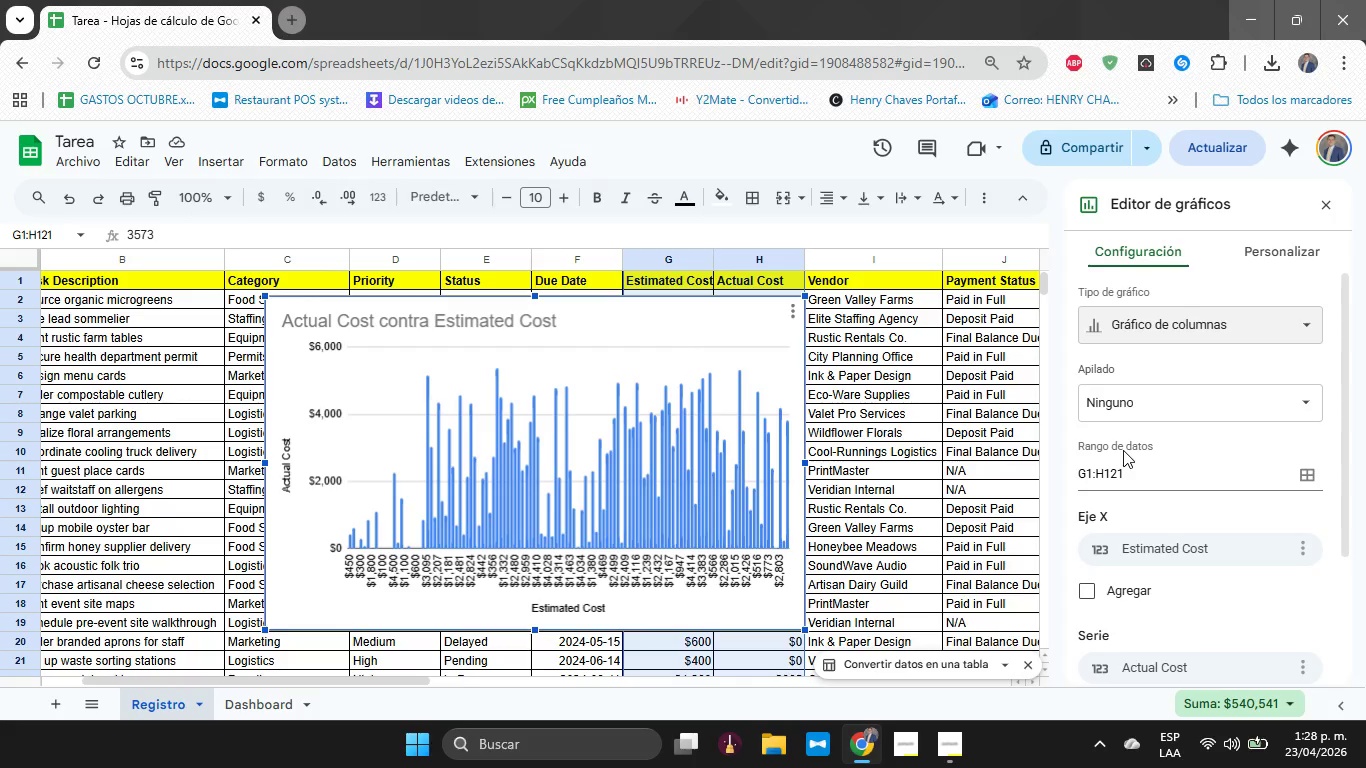 
left_click([1244, 320])
 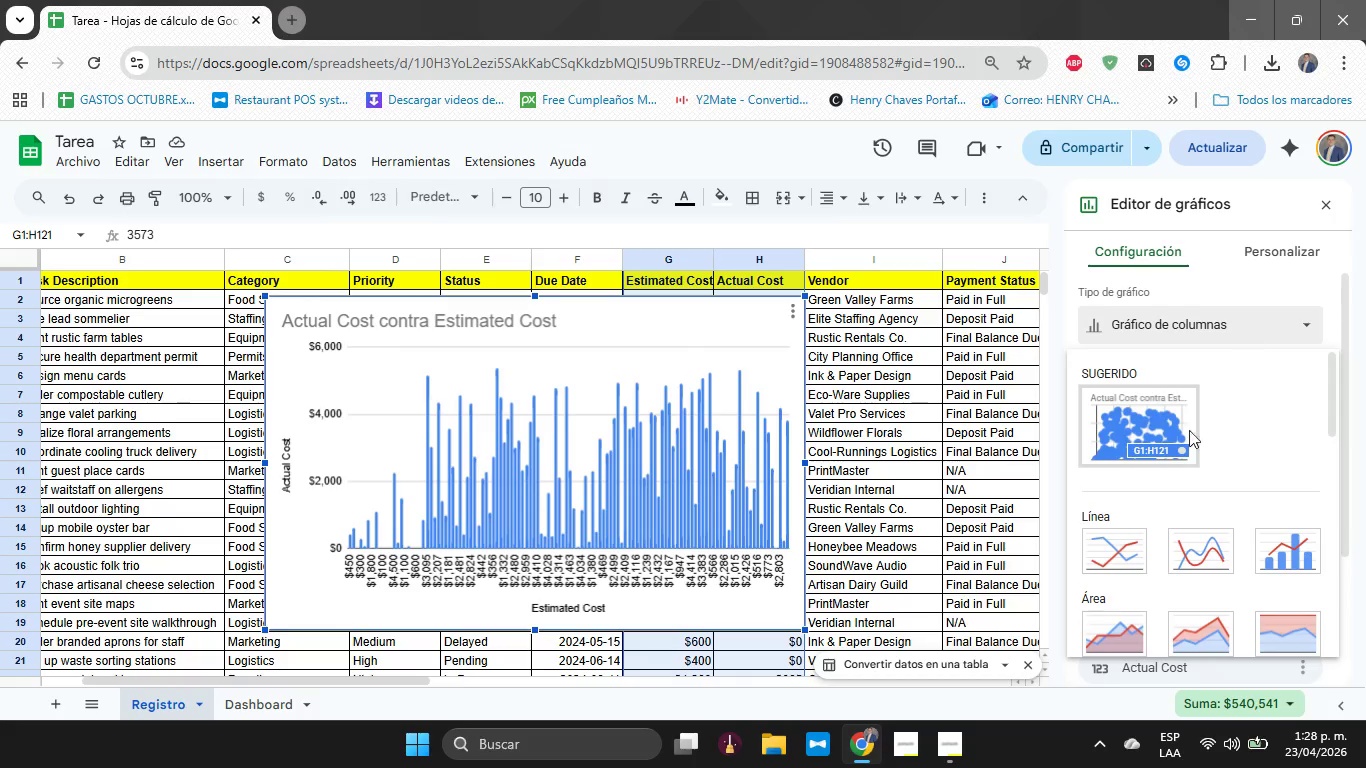 
mouse_move([1153, 489])
 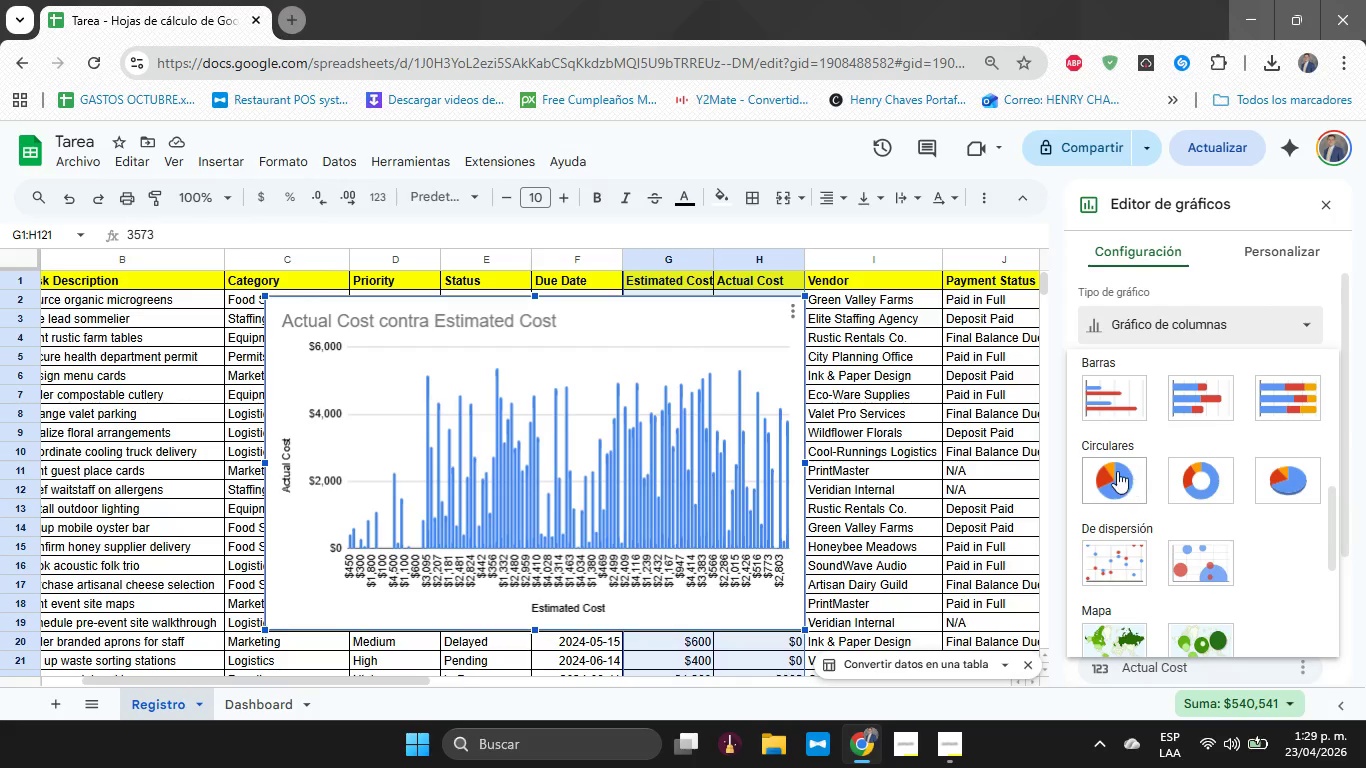 
left_click([1114, 471])
 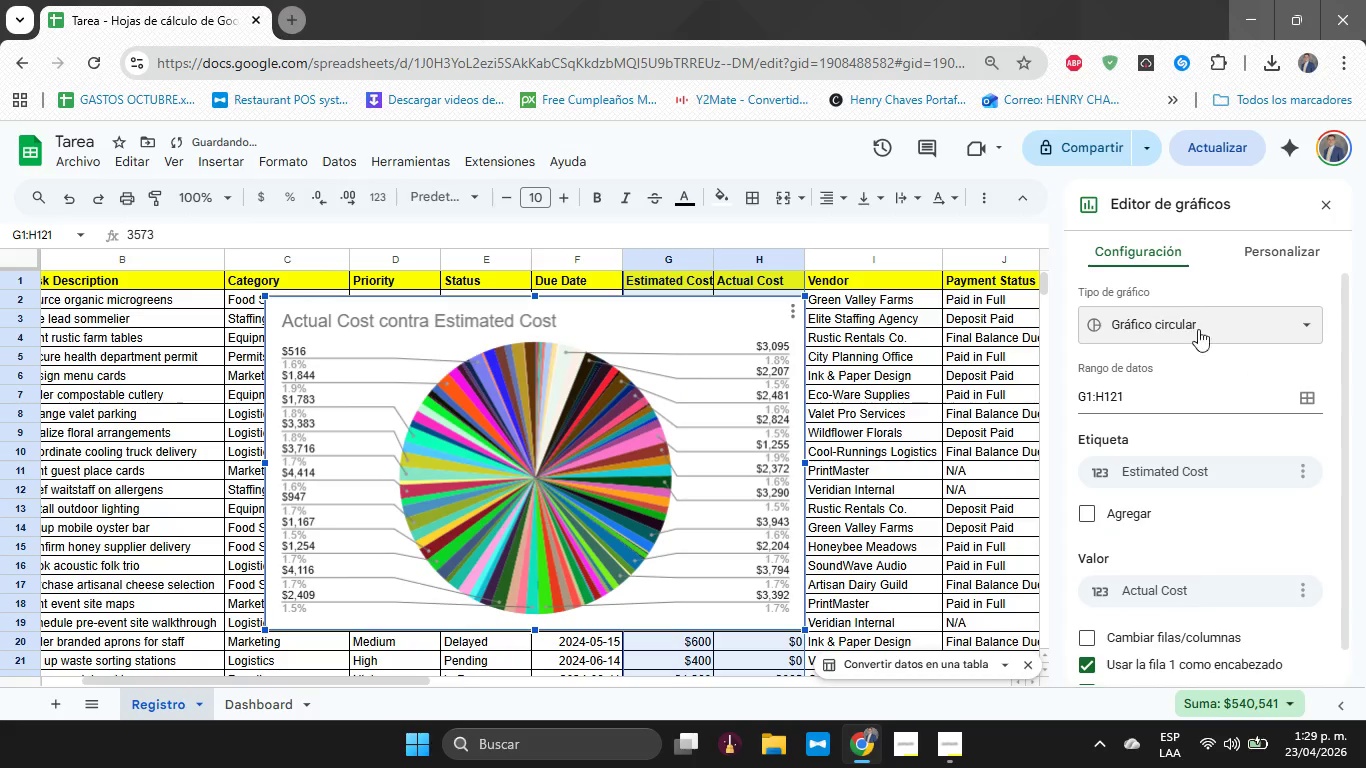 
left_click([1244, 323])
 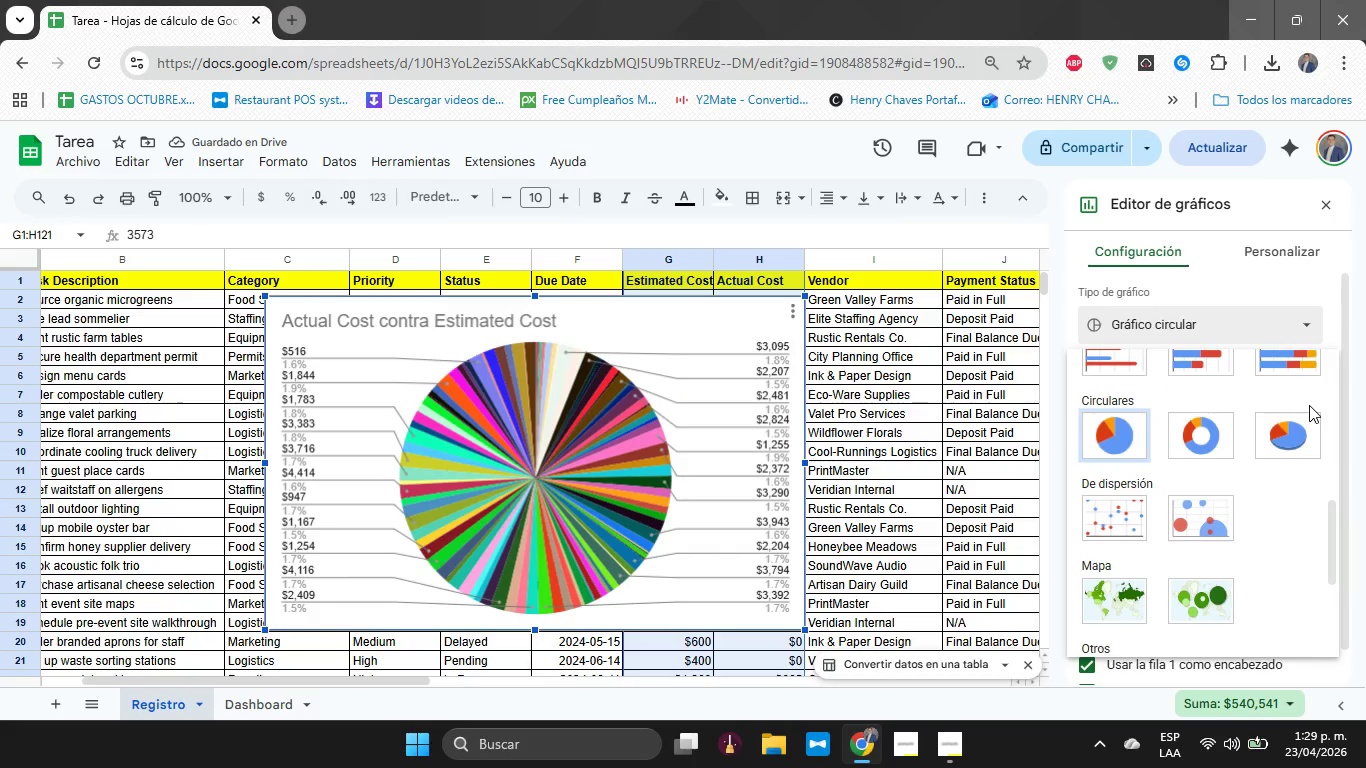 
double_click([1296, 435])
 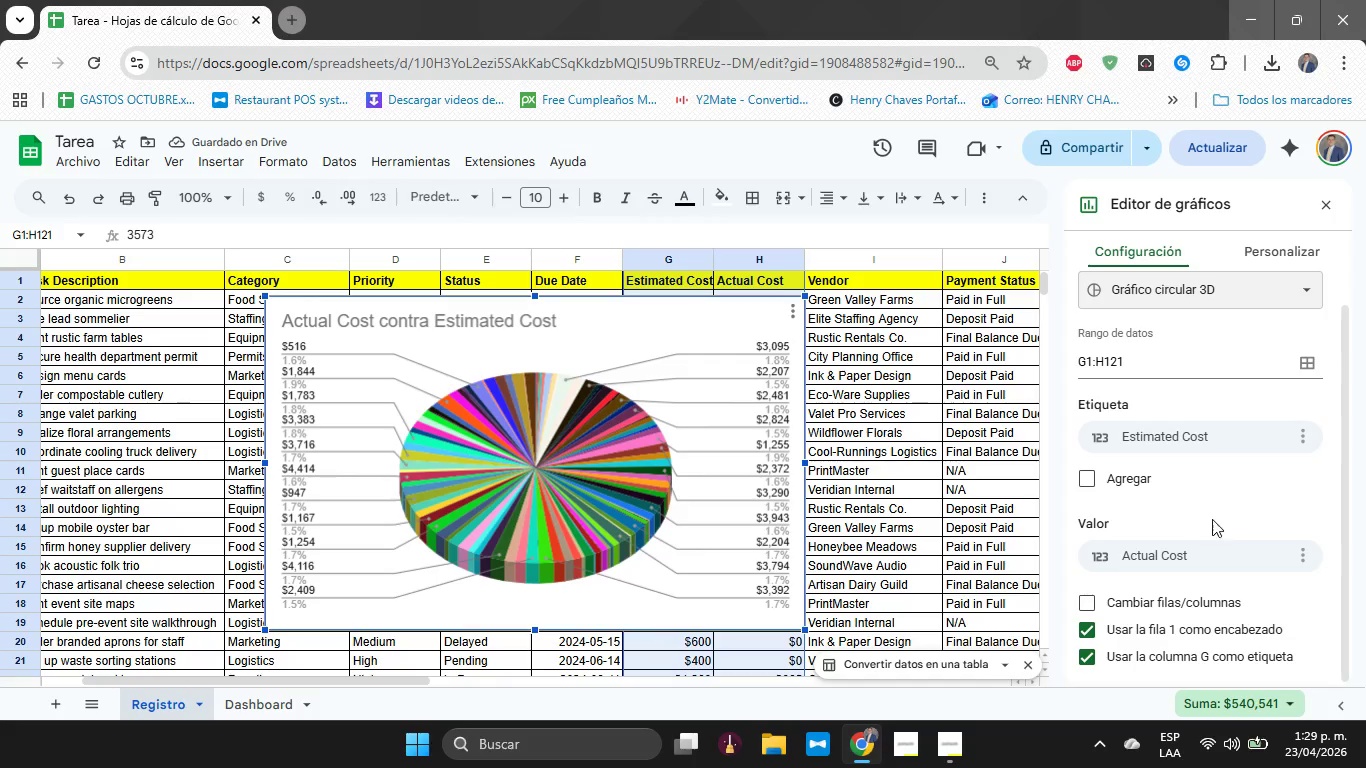 
wait(5.38)
 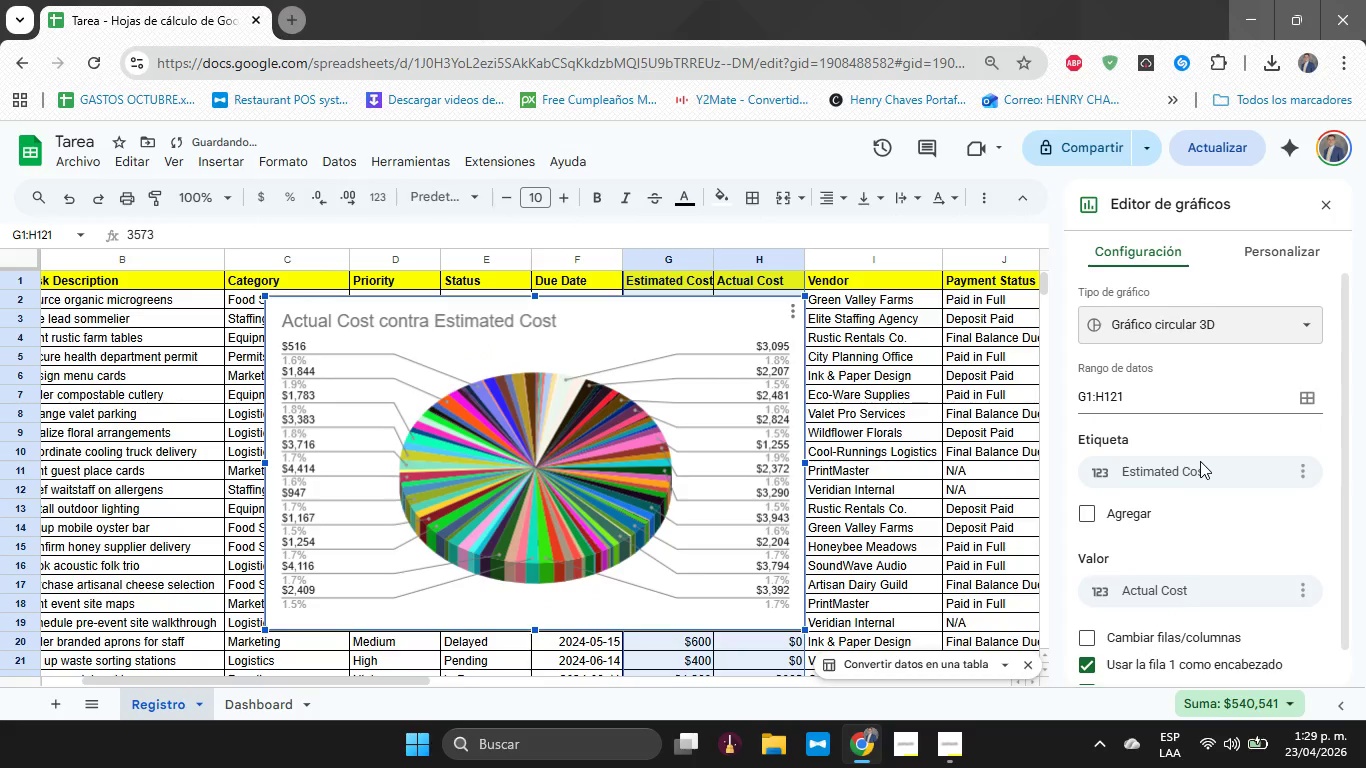 
left_click([1327, 212])
 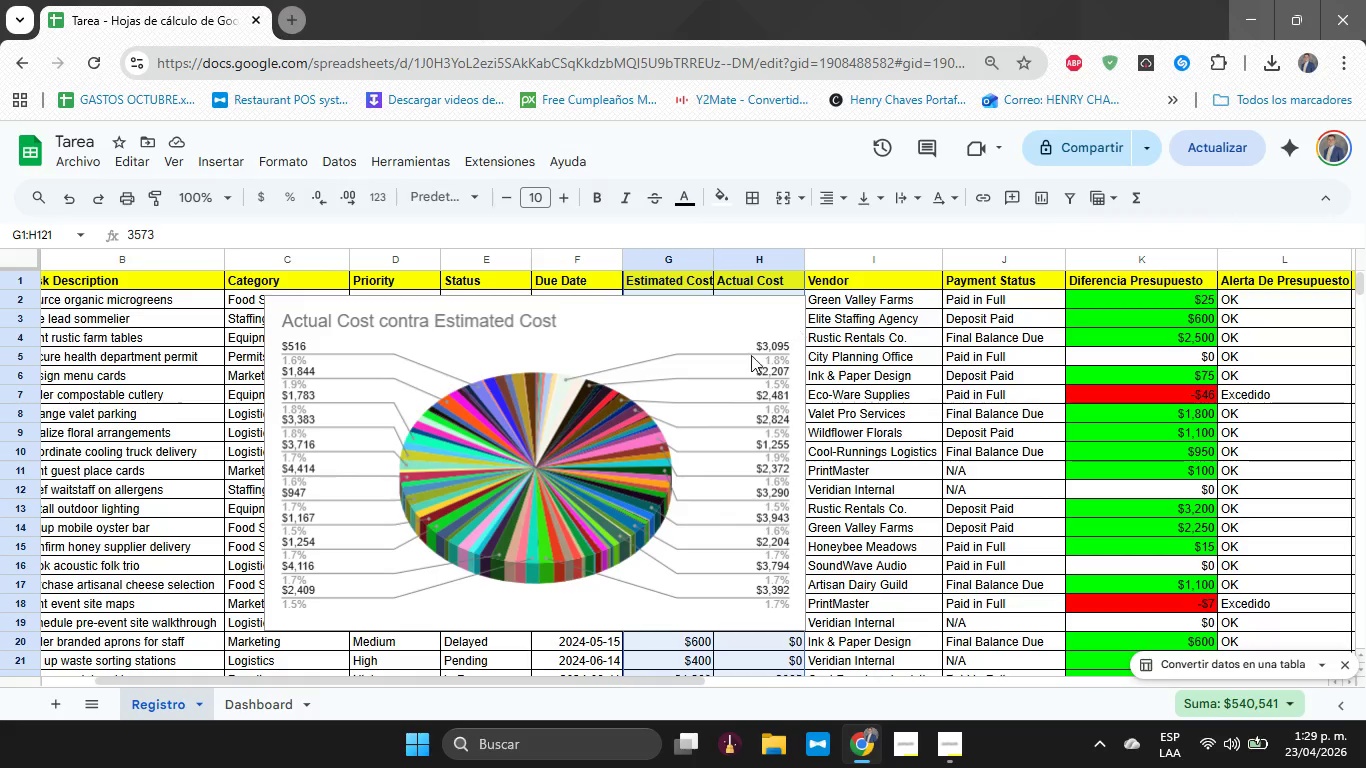 
left_click([747, 360])
 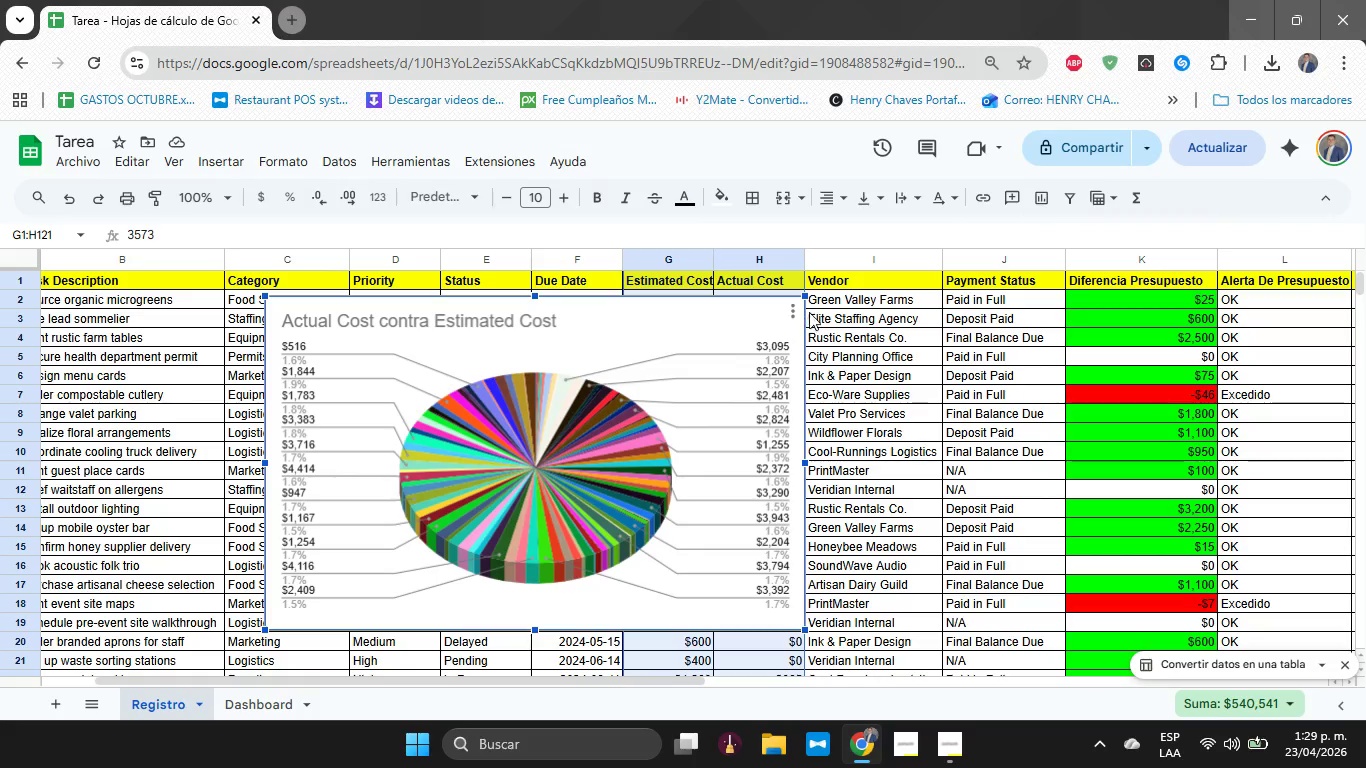 
left_click([793, 310])
 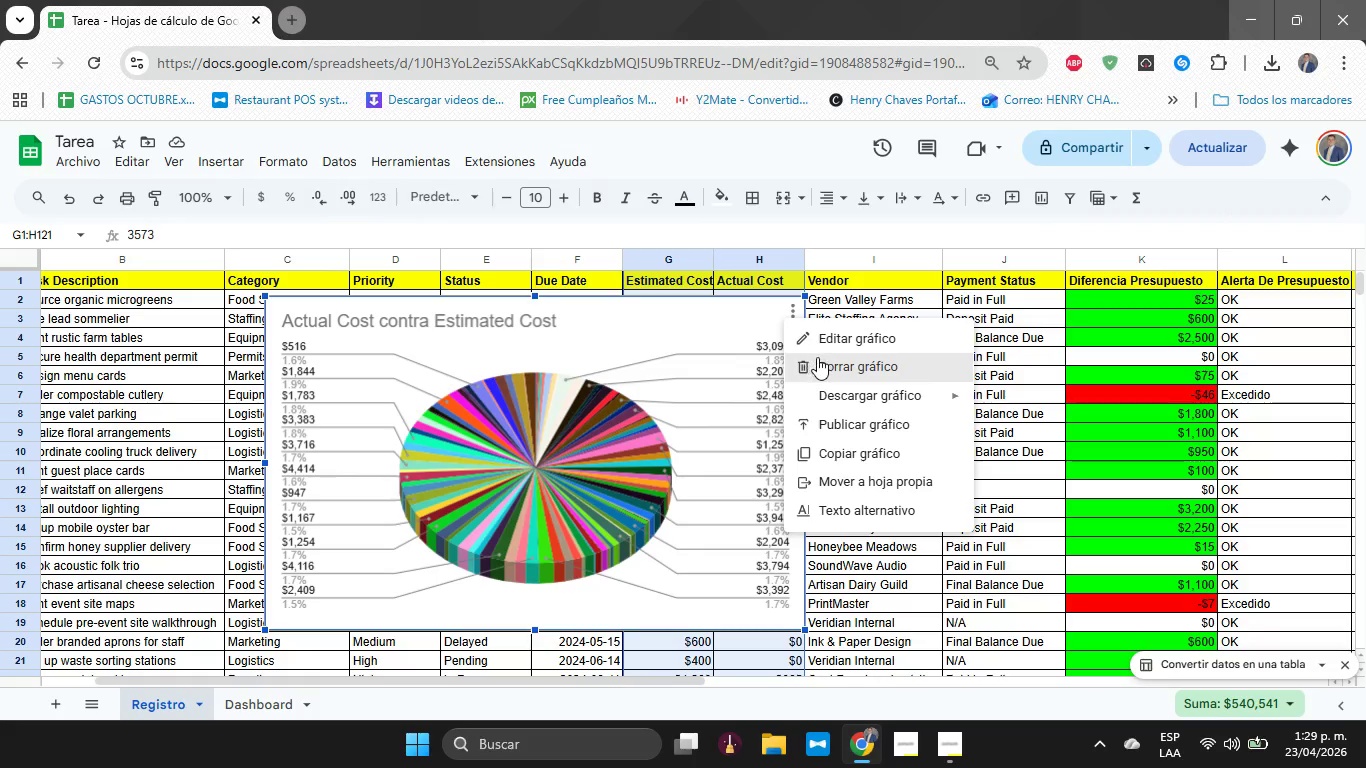 
left_click([818, 359])
 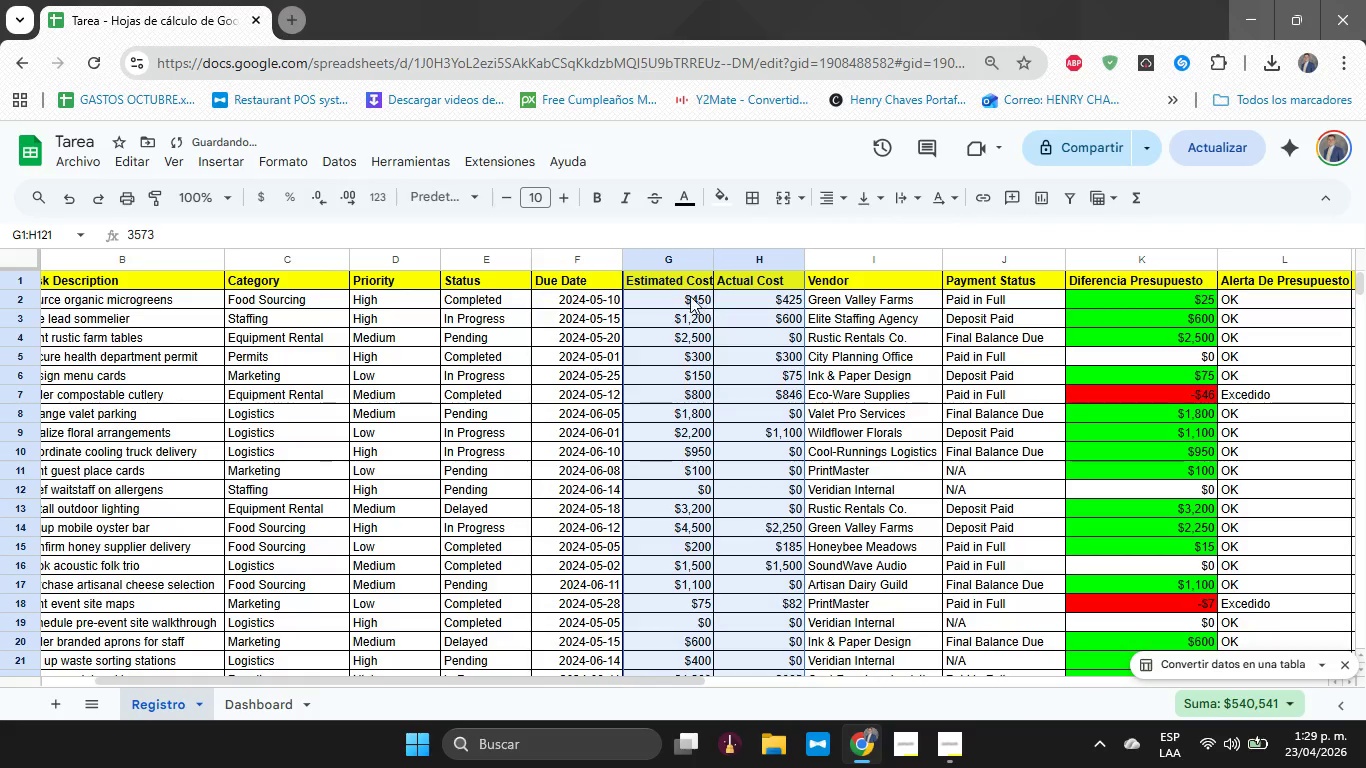 
left_click([684, 296])
 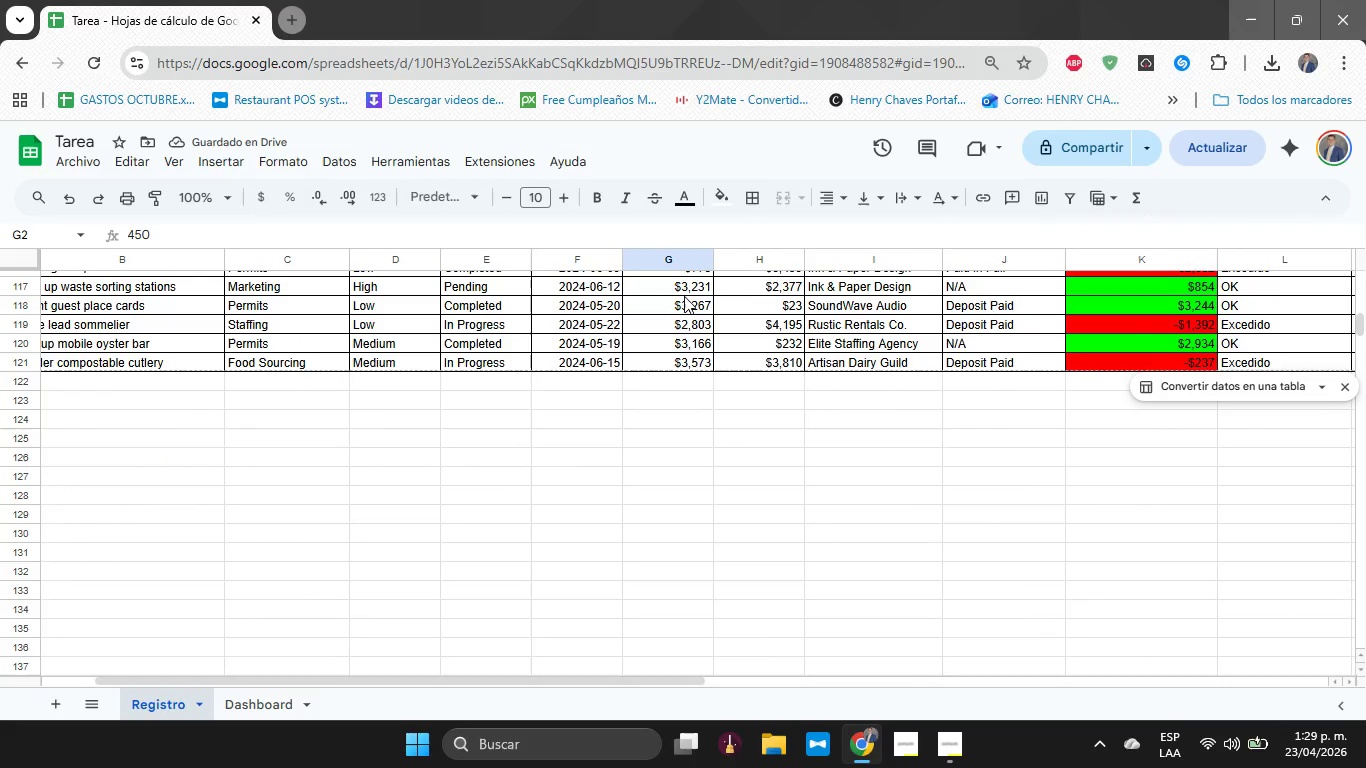 
left_click_drag(start_coordinate=[656, 382], to_coordinate=[769, 386])
 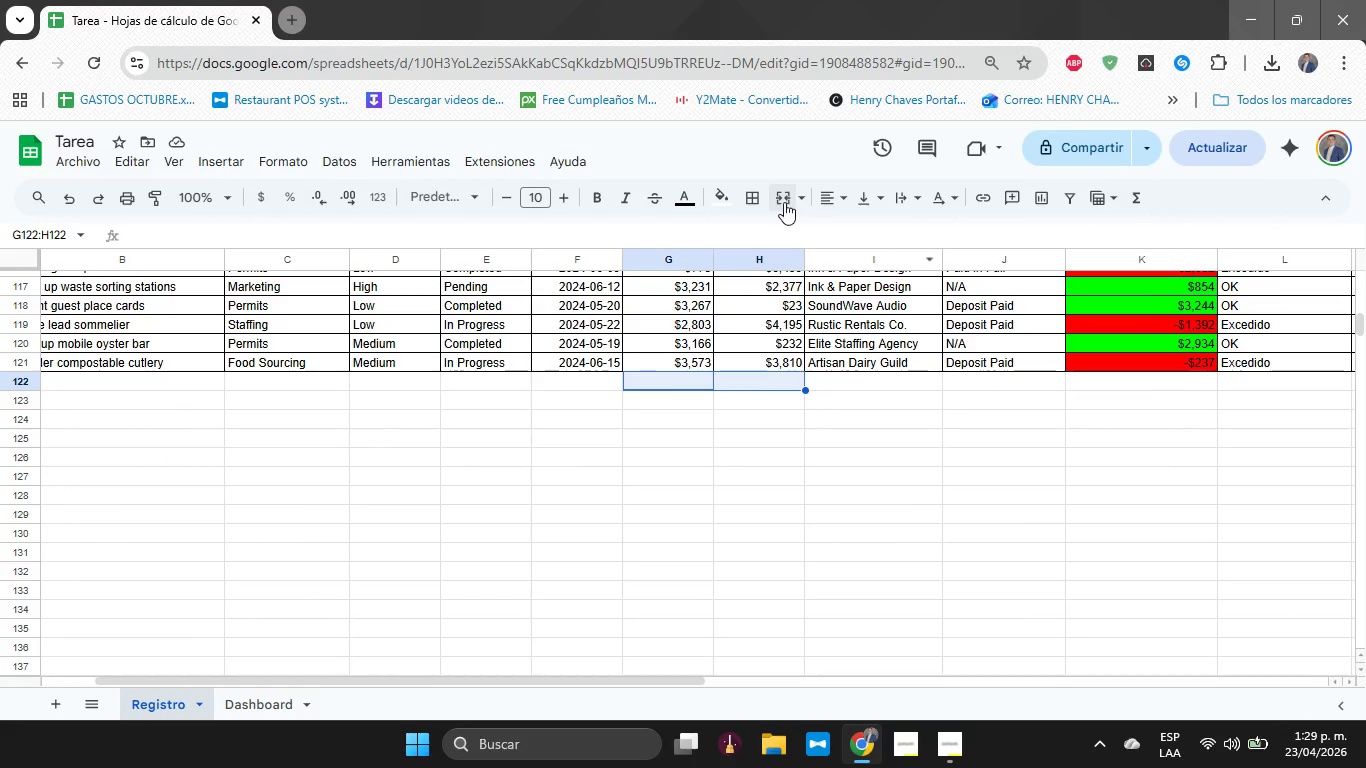 
left_click([758, 202])
 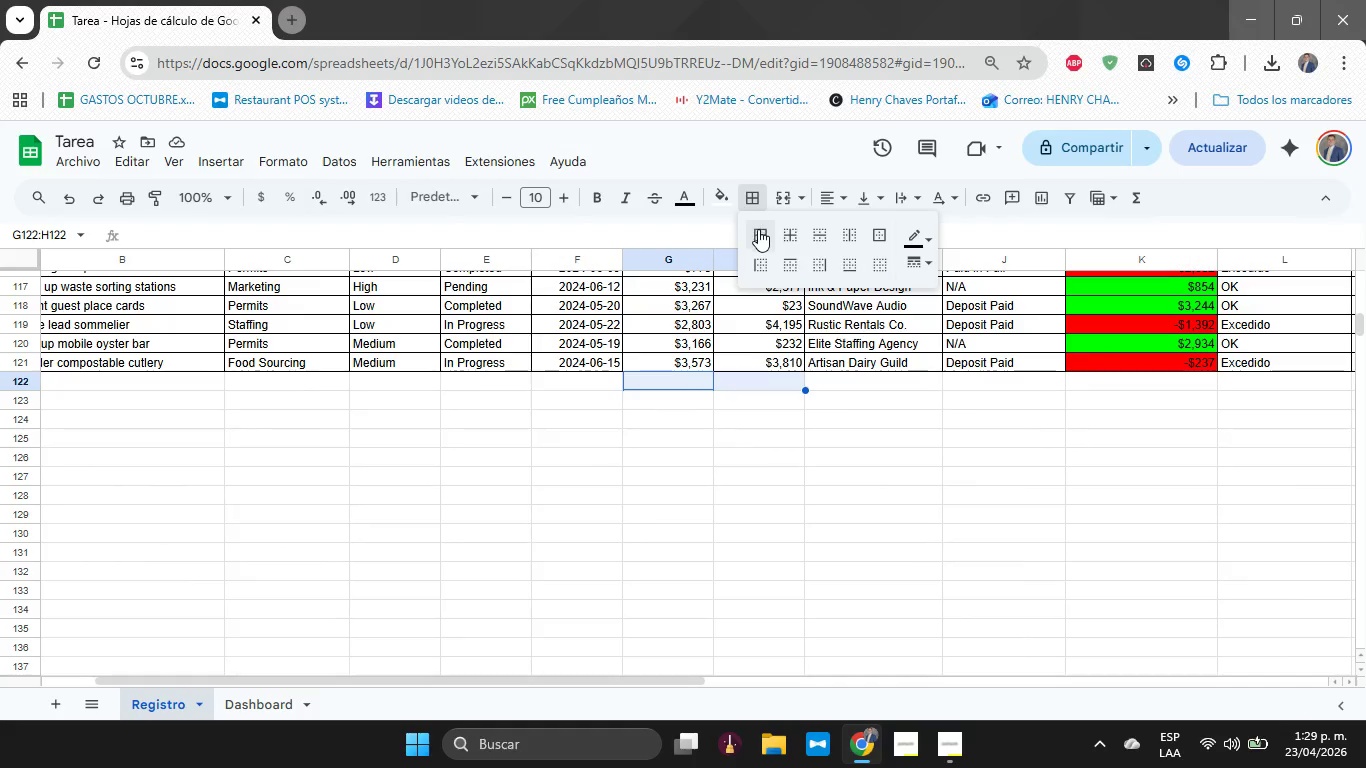 
left_click([759, 232])
 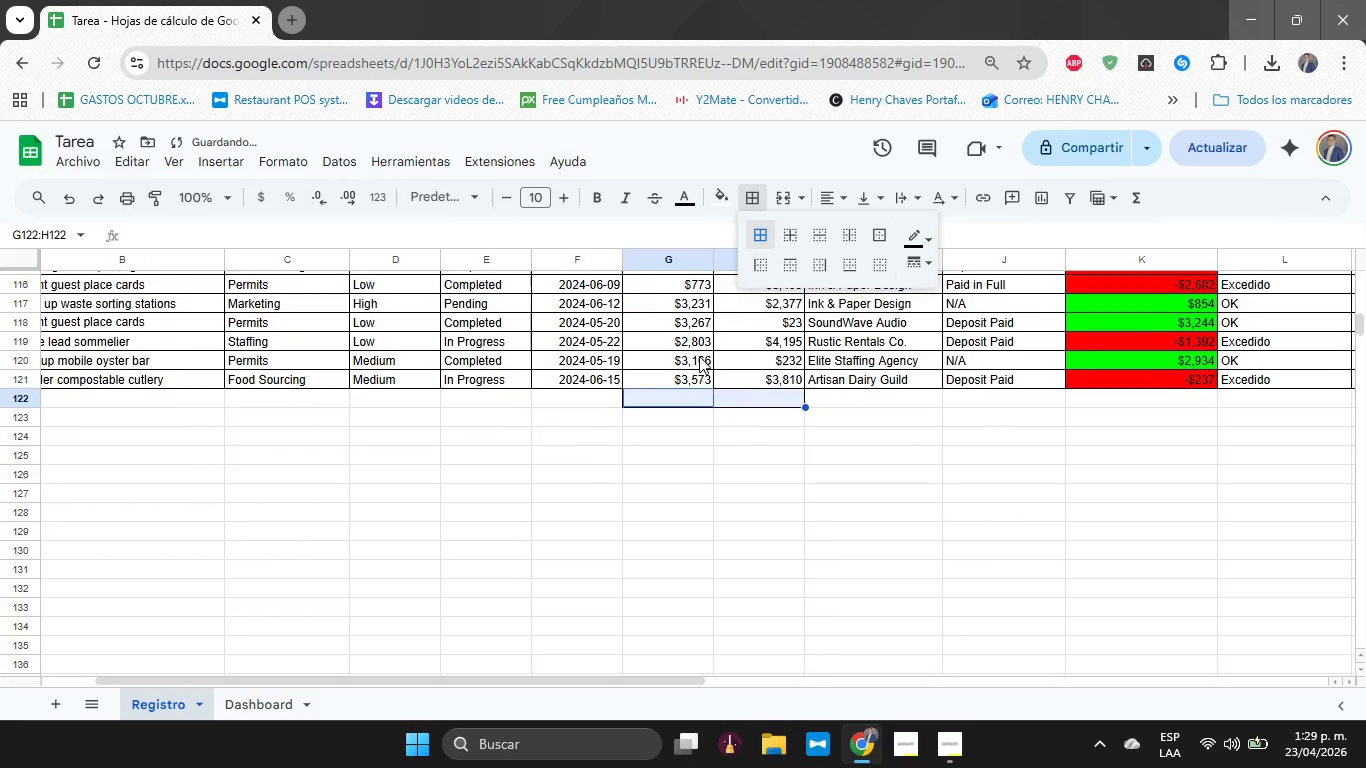 
left_click([699, 356])
 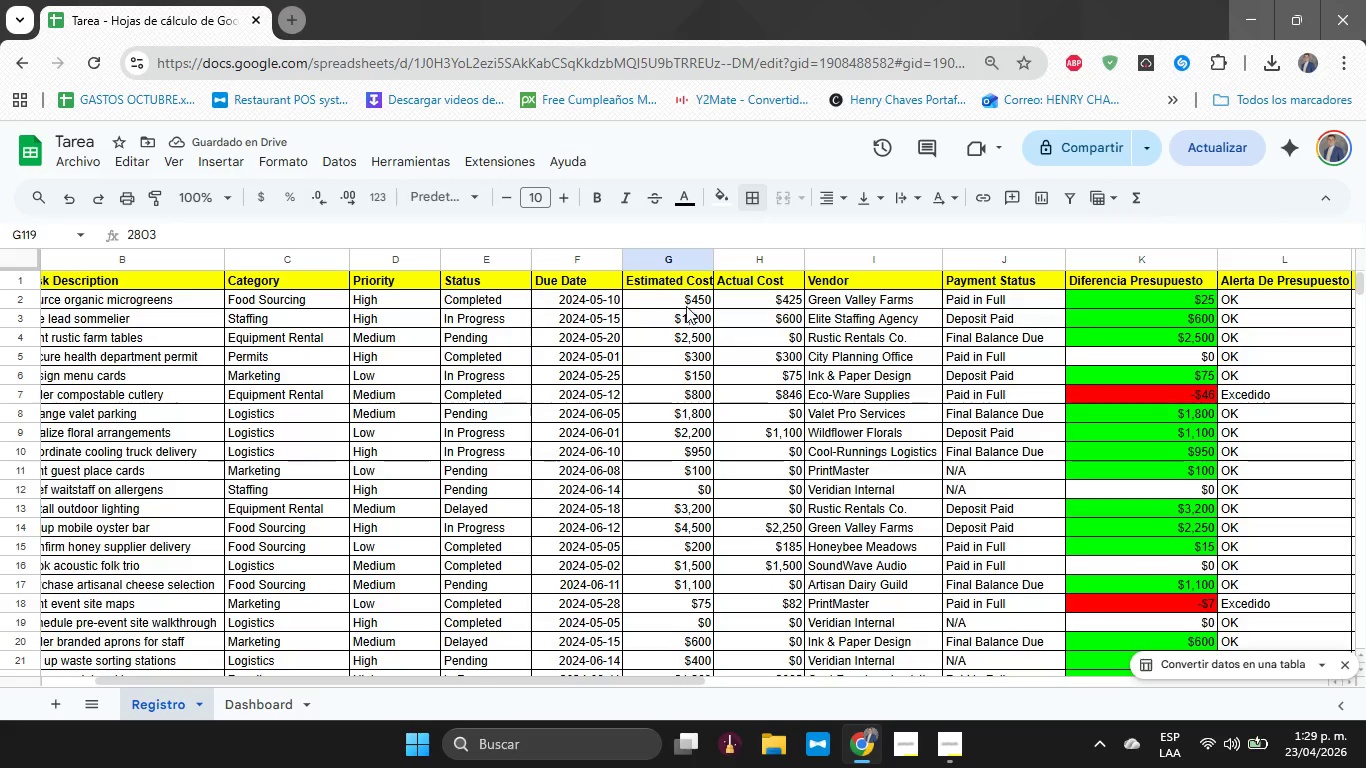 
left_click_drag(start_coordinate=[686, 302], to_coordinate=[689, 326])
 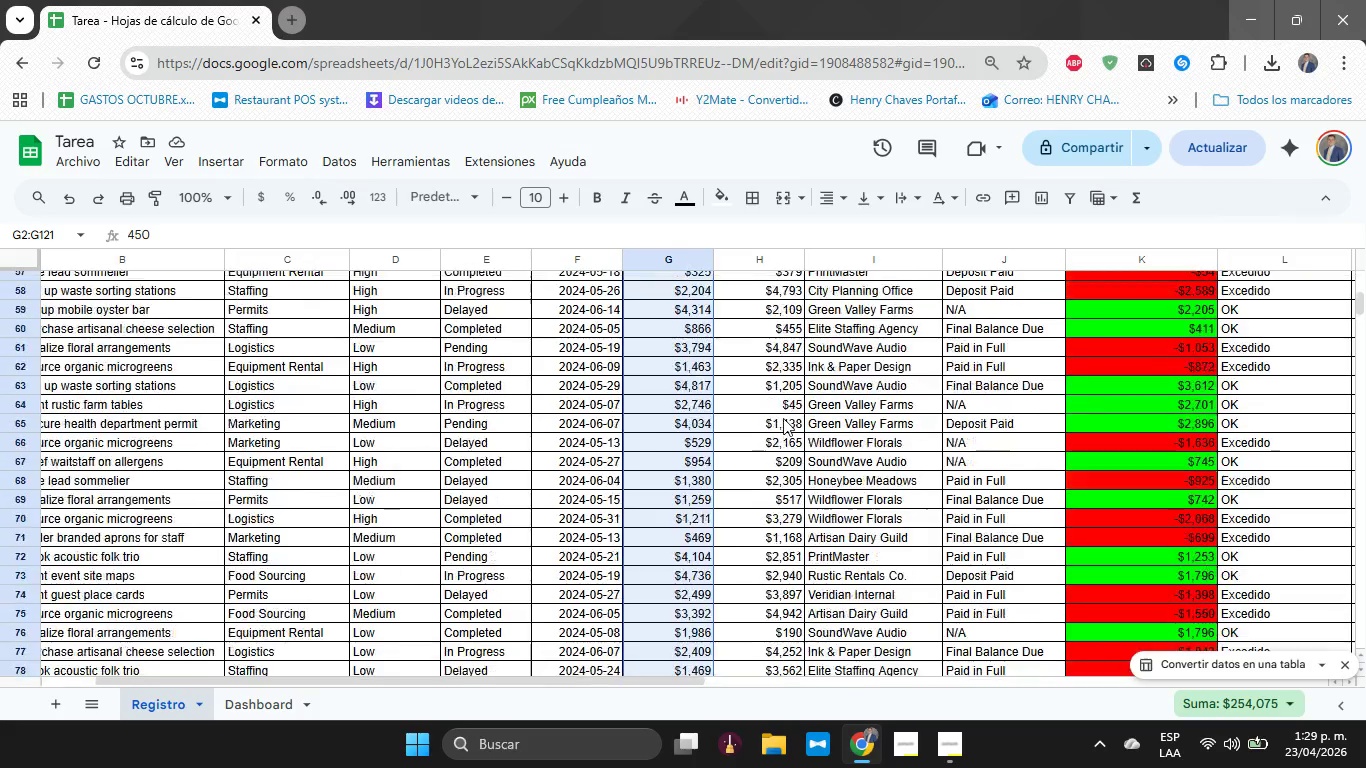 
wait(15.62)
 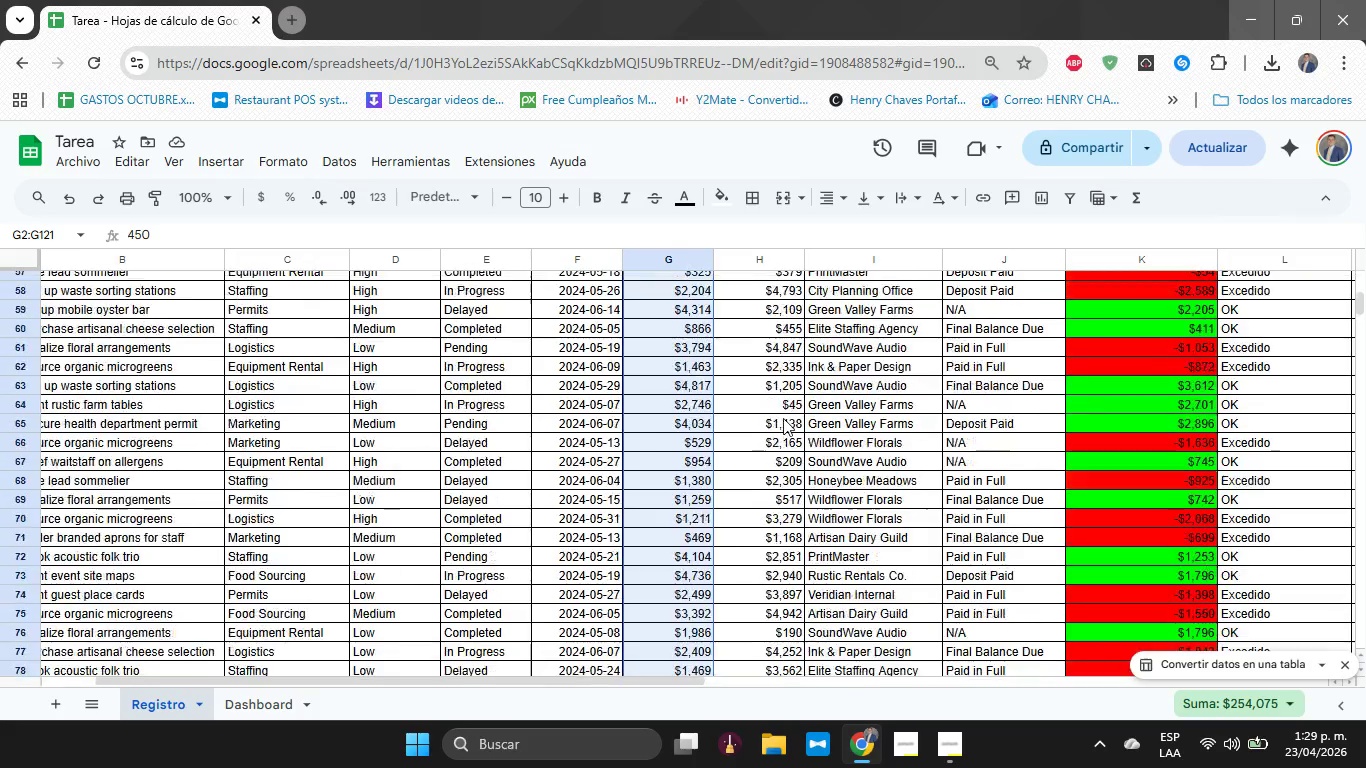 
left_click_drag(start_coordinate=[1136, 198], to_coordinate=[1135, 232])
 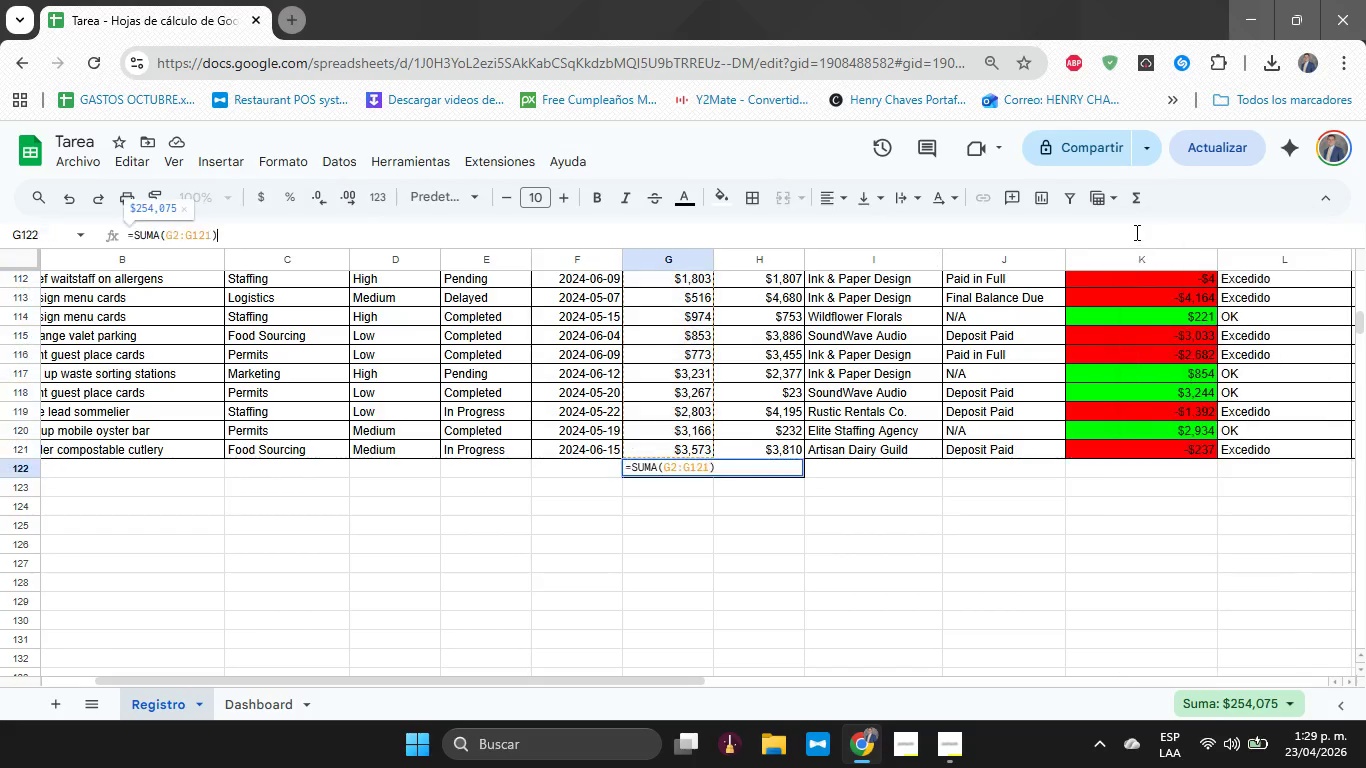 
left_click([1135, 232])
 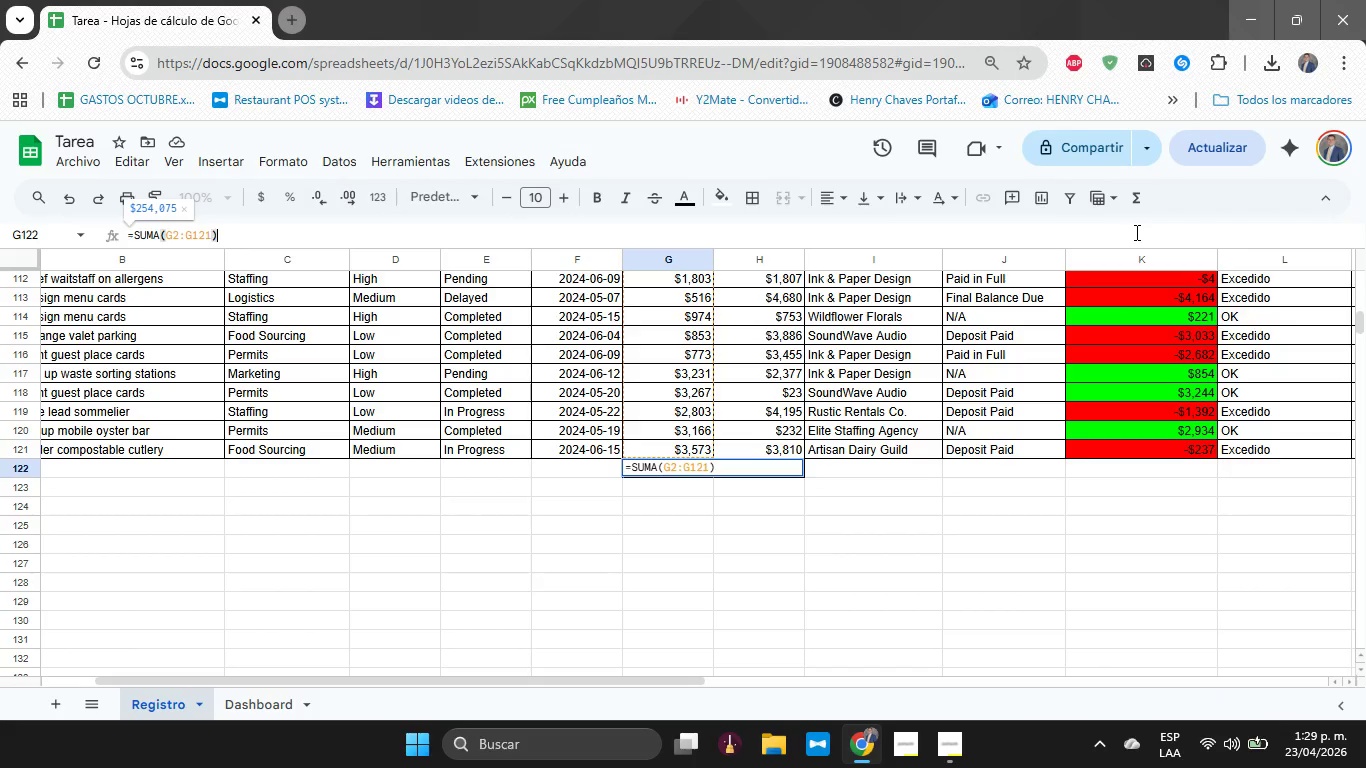 
key(Enter)
 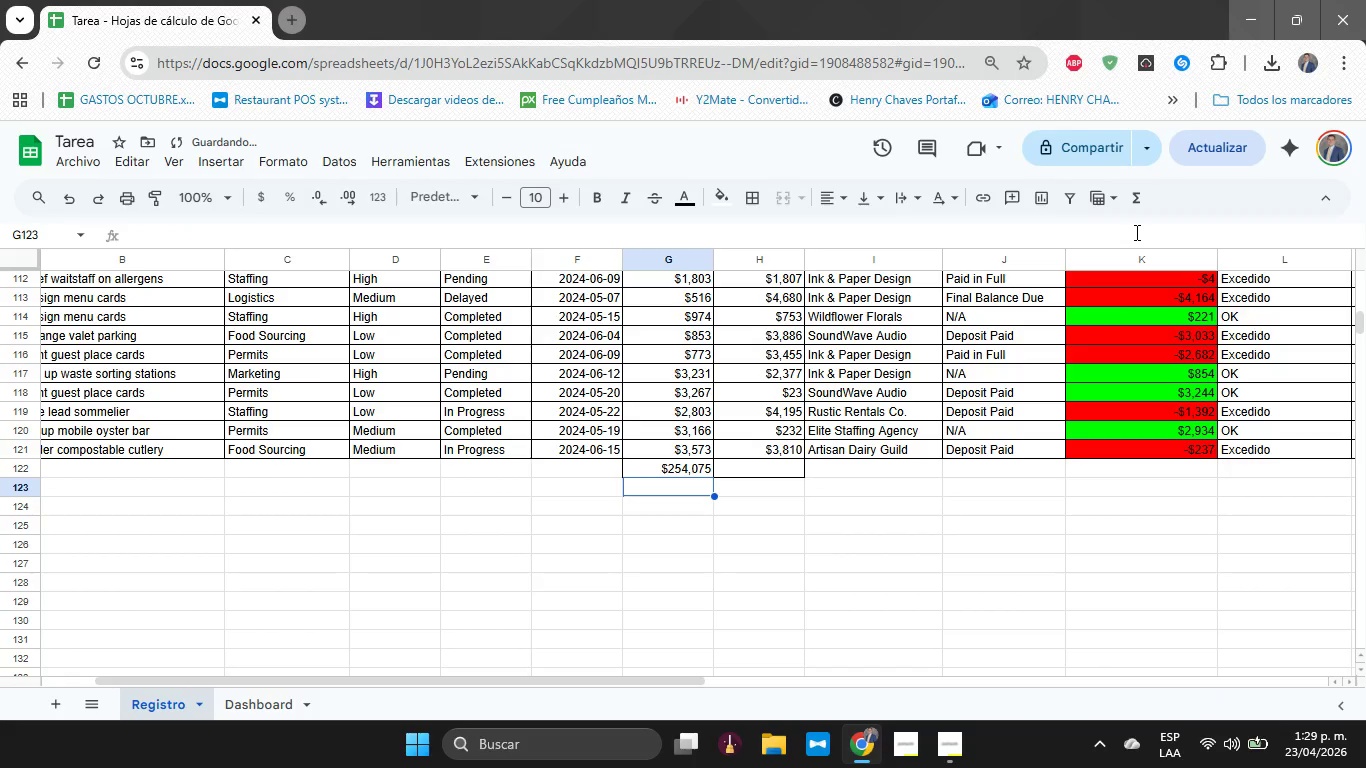 
key(ArrowUp)
 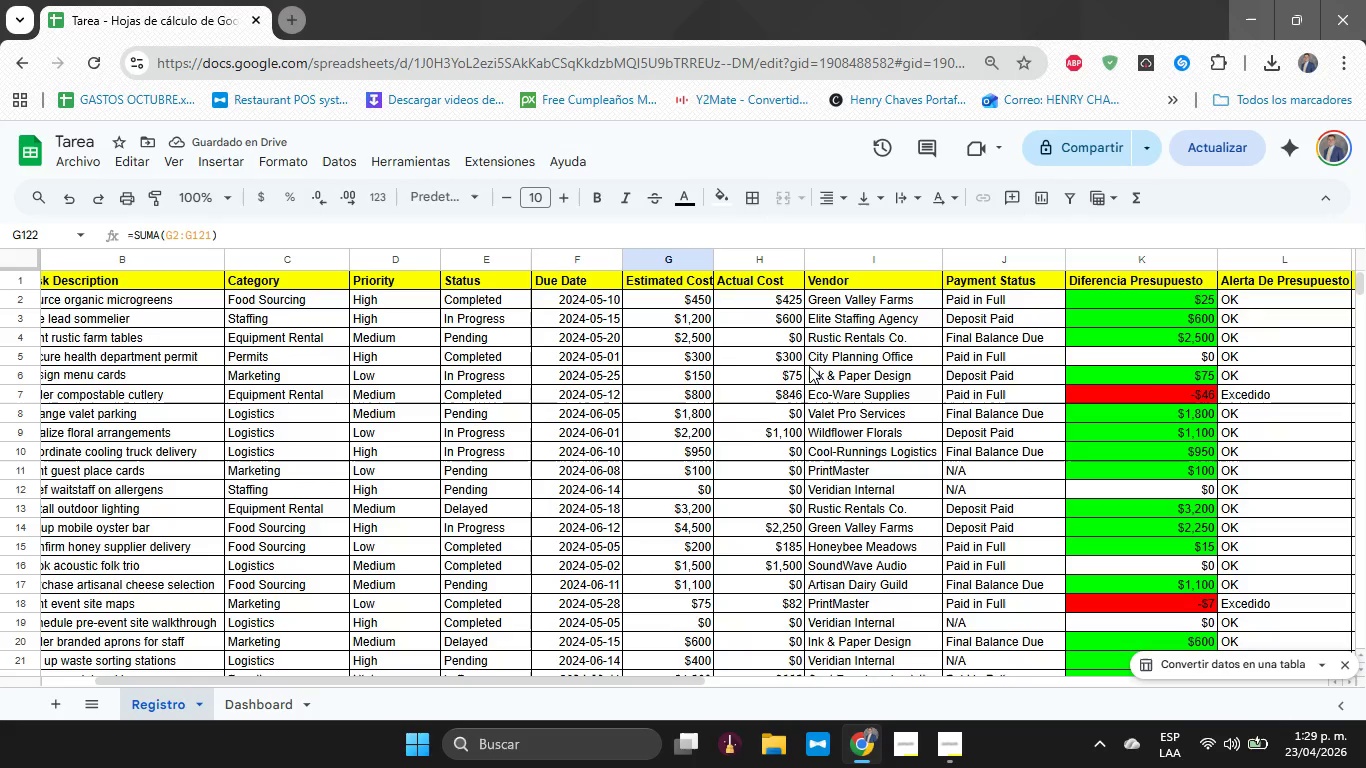 
left_click_drag(start_coordinate=[766, 303], to_coordinate=[774, 516])
 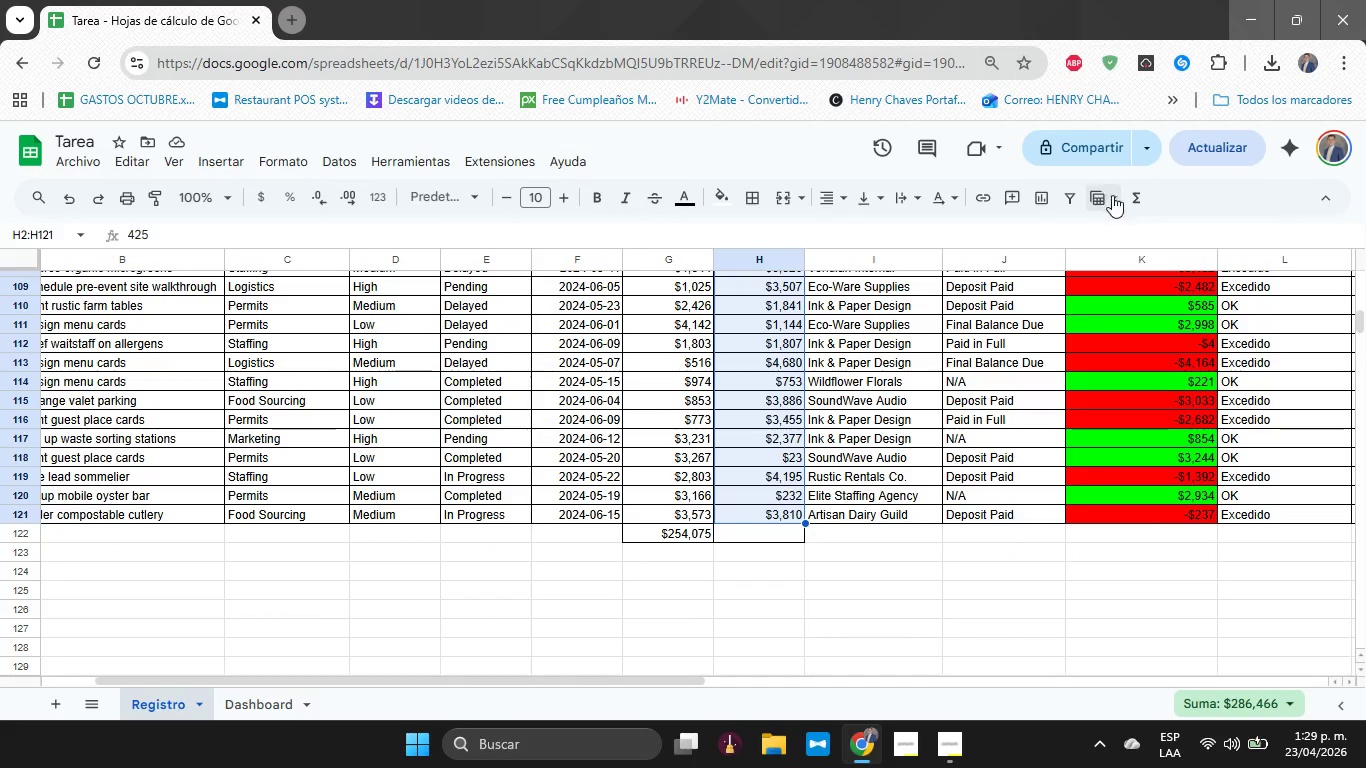 
left_click([1126, 200])
 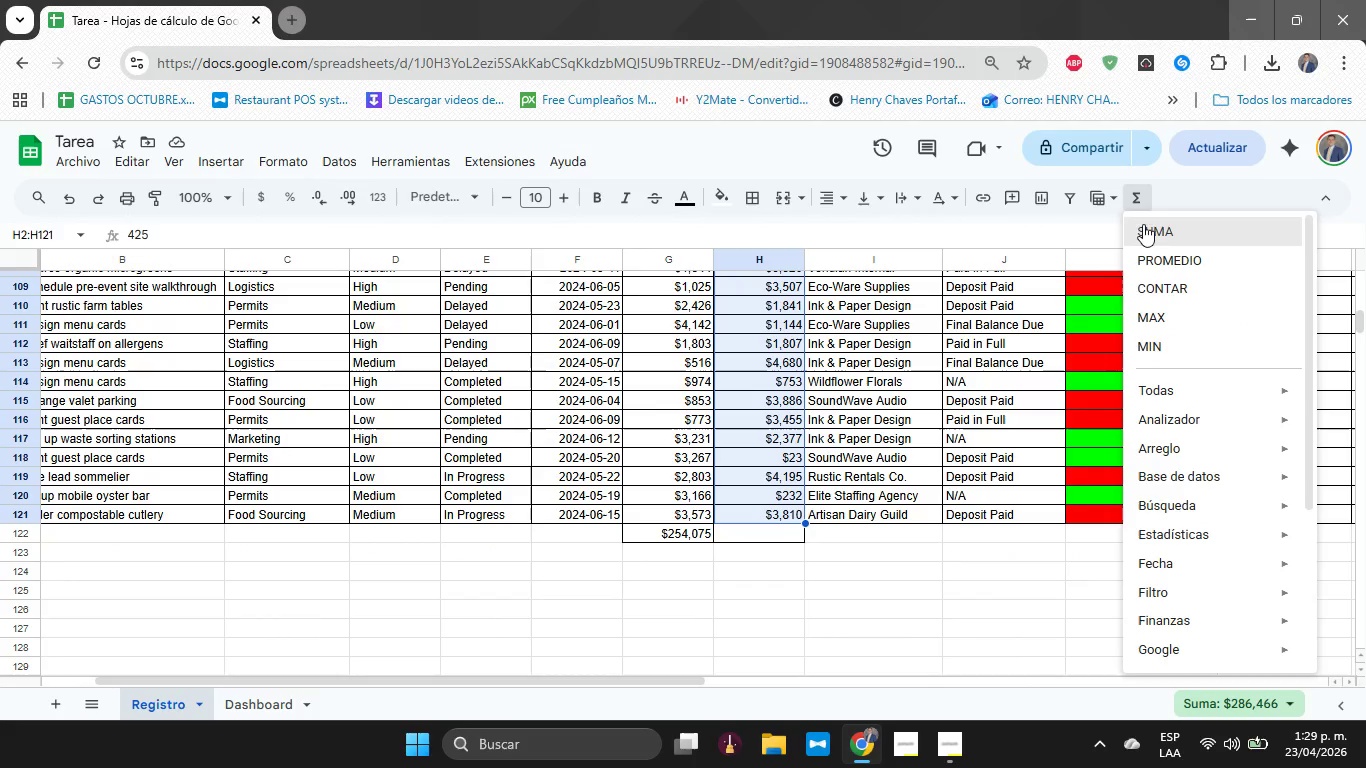 
left_click([1143, 224])
 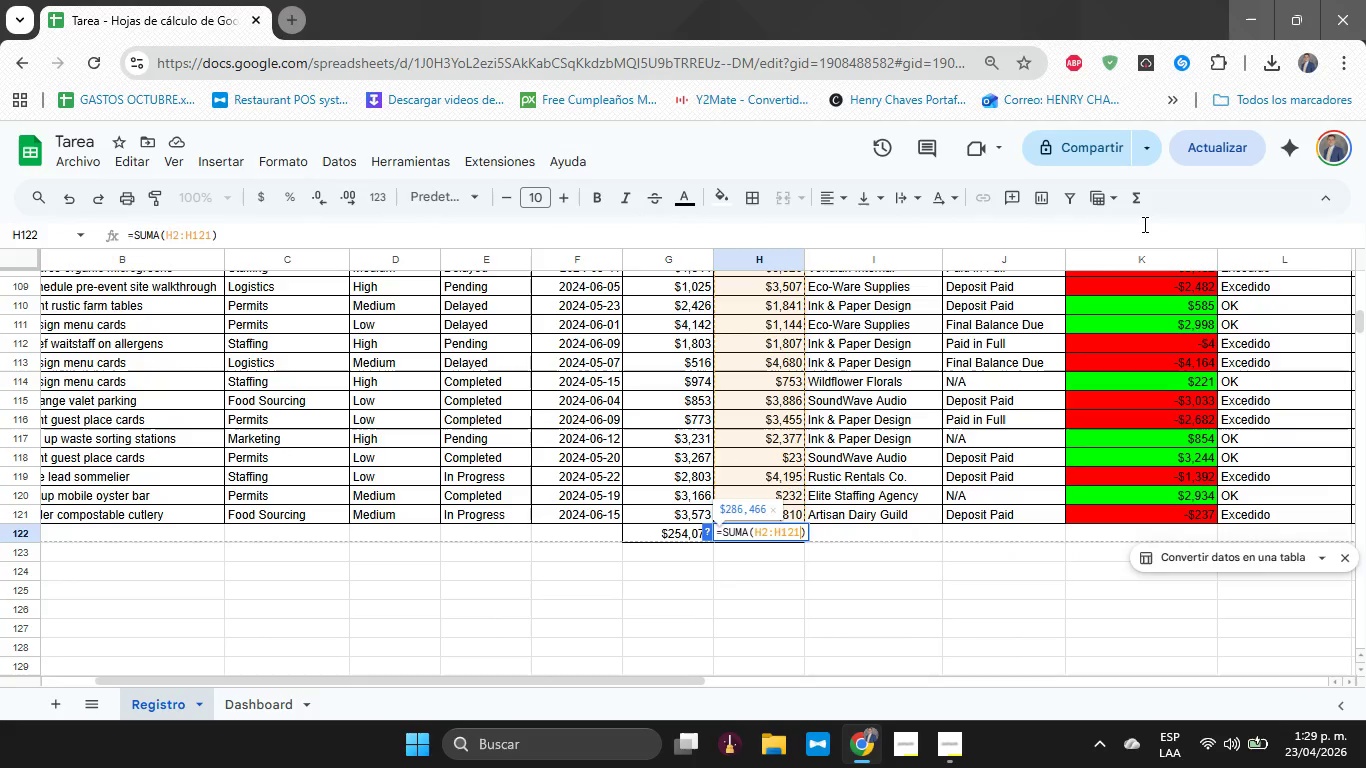 
key(Enter)
 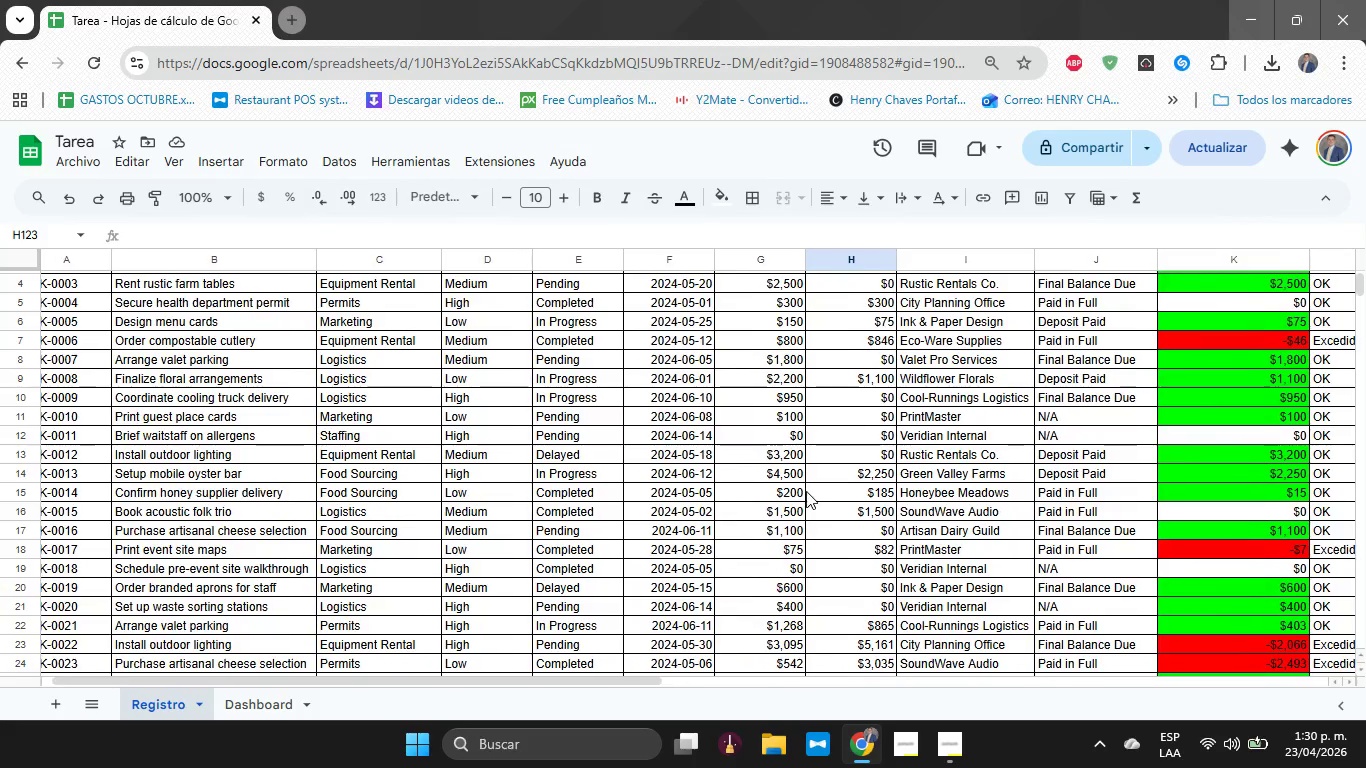 
wait(56.28)
 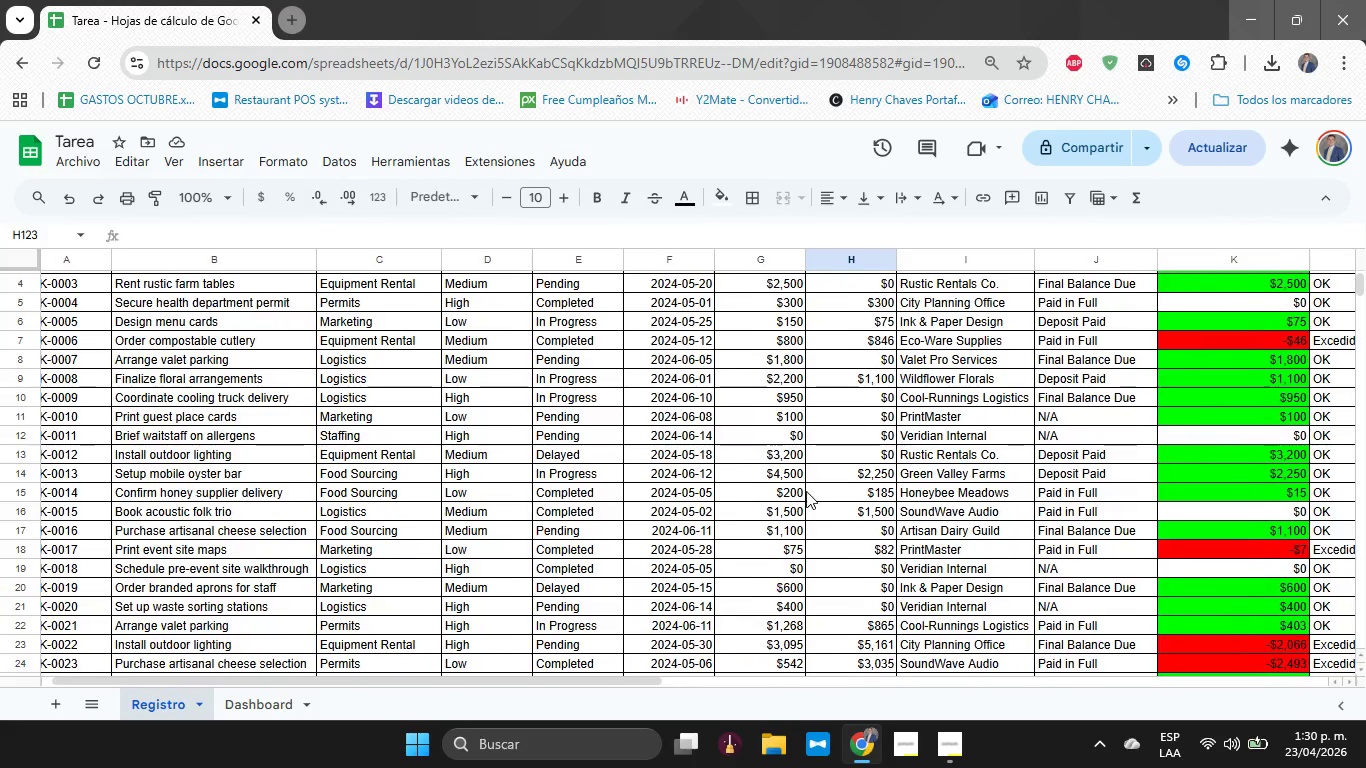 
left_click([584, 306])
 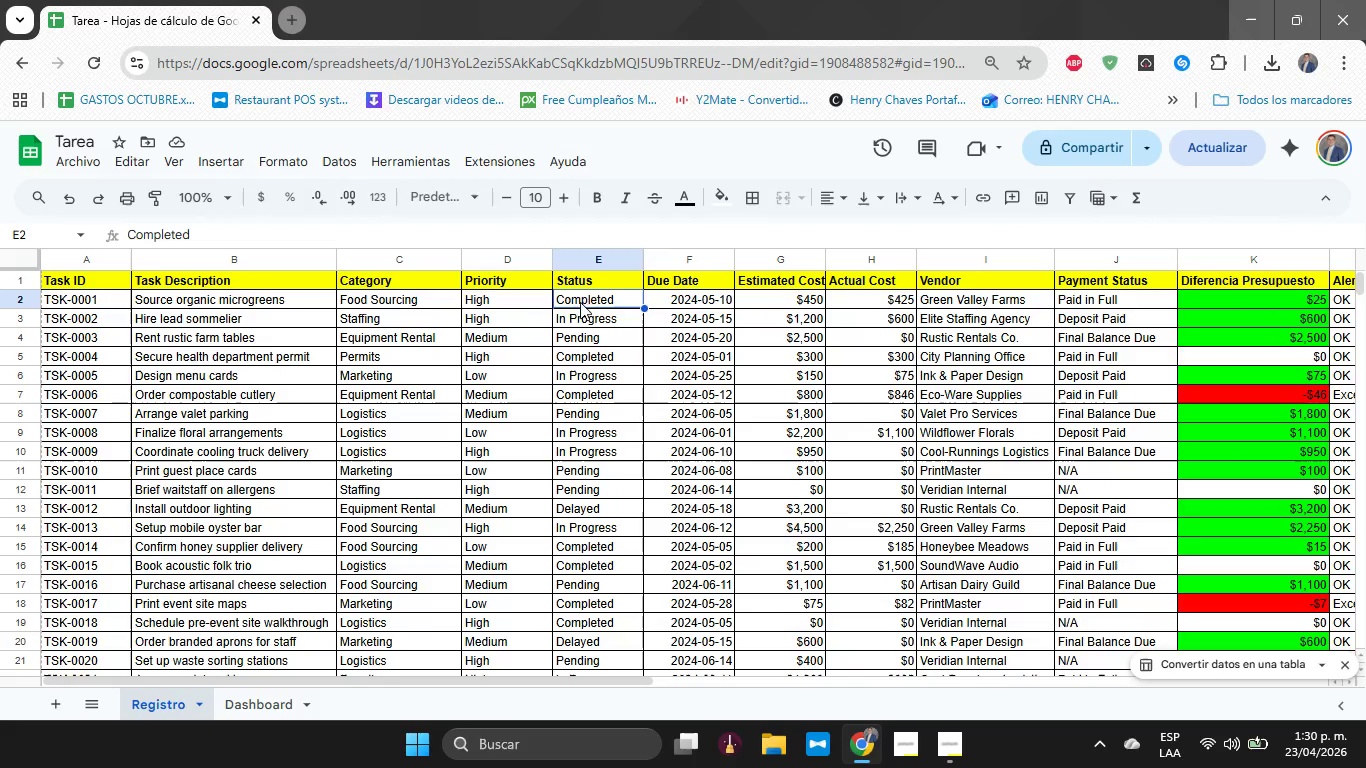 
left_click_drag(start_coordinate=[582, 299], to_coordinate=[612, 417])
 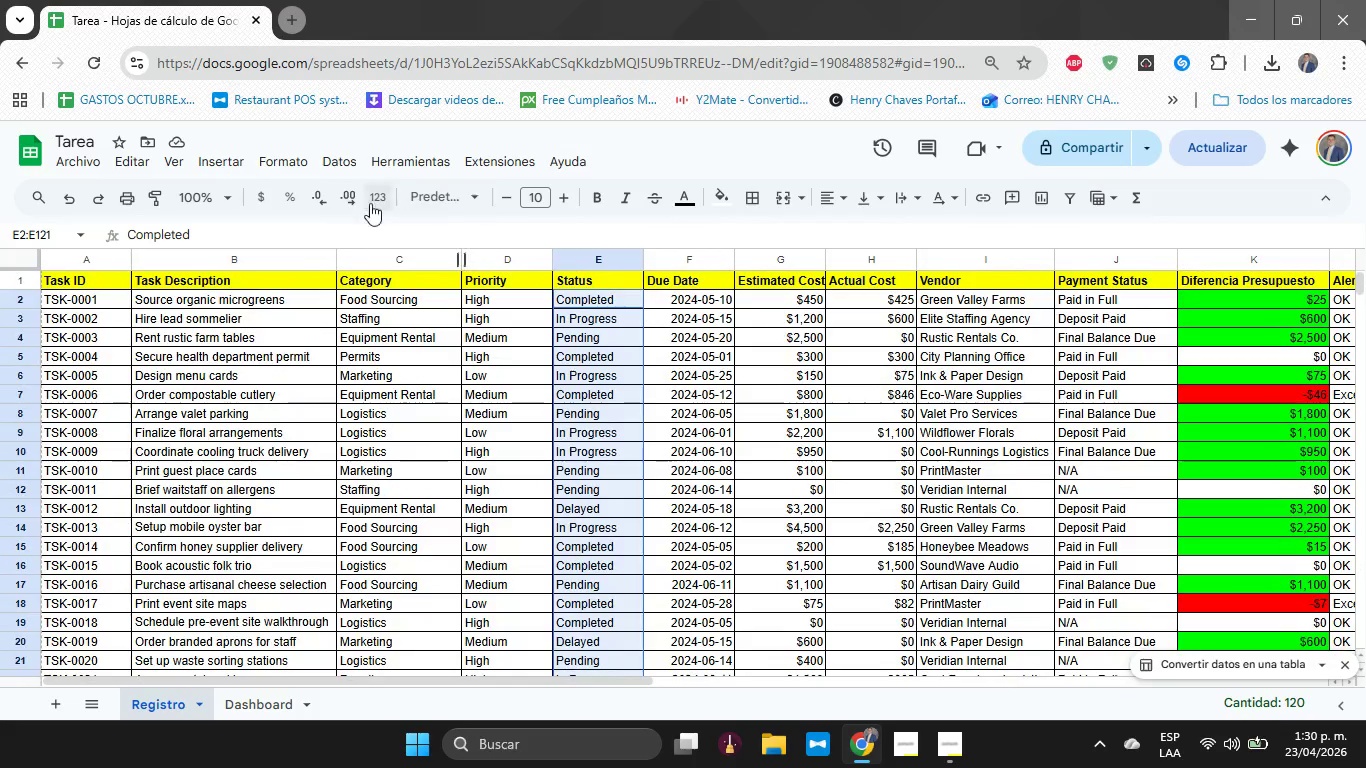 
left_click([274, 165])
 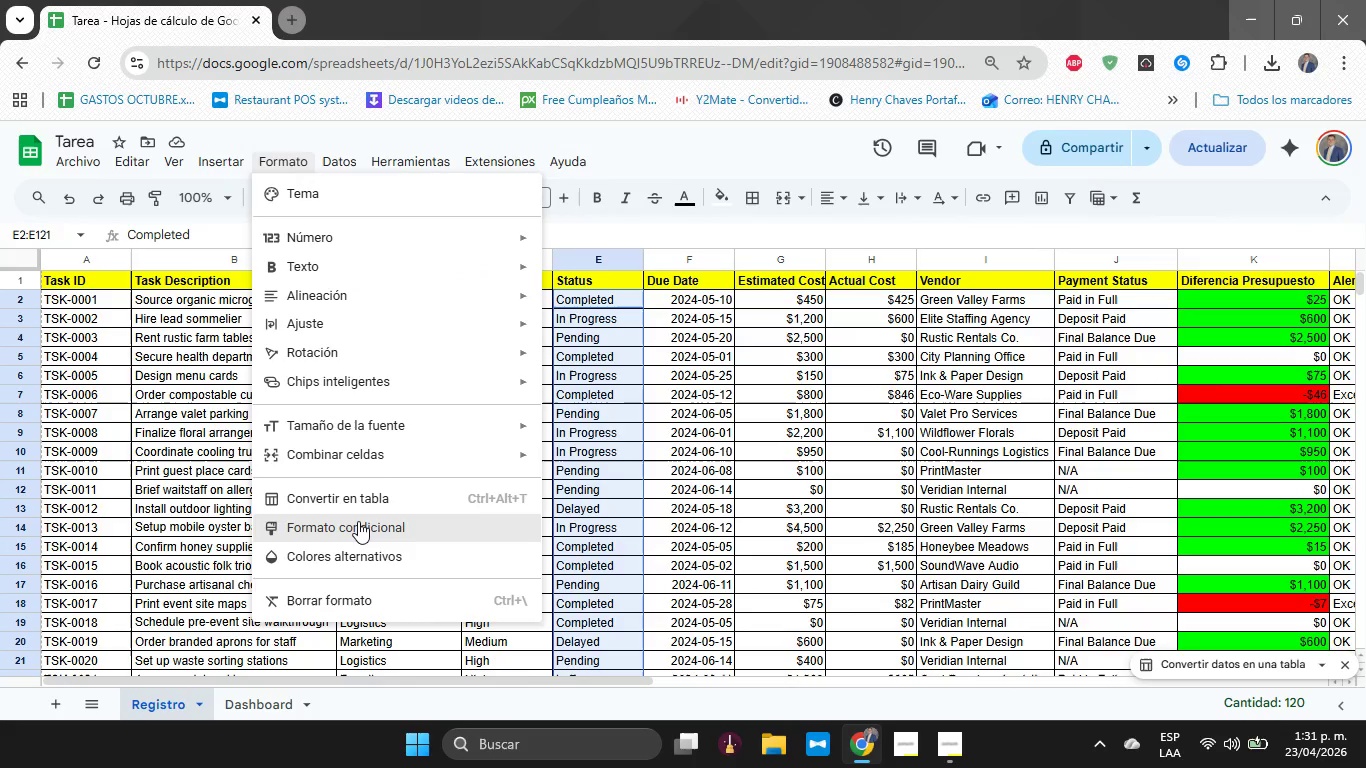 
left_click([358, 521])
 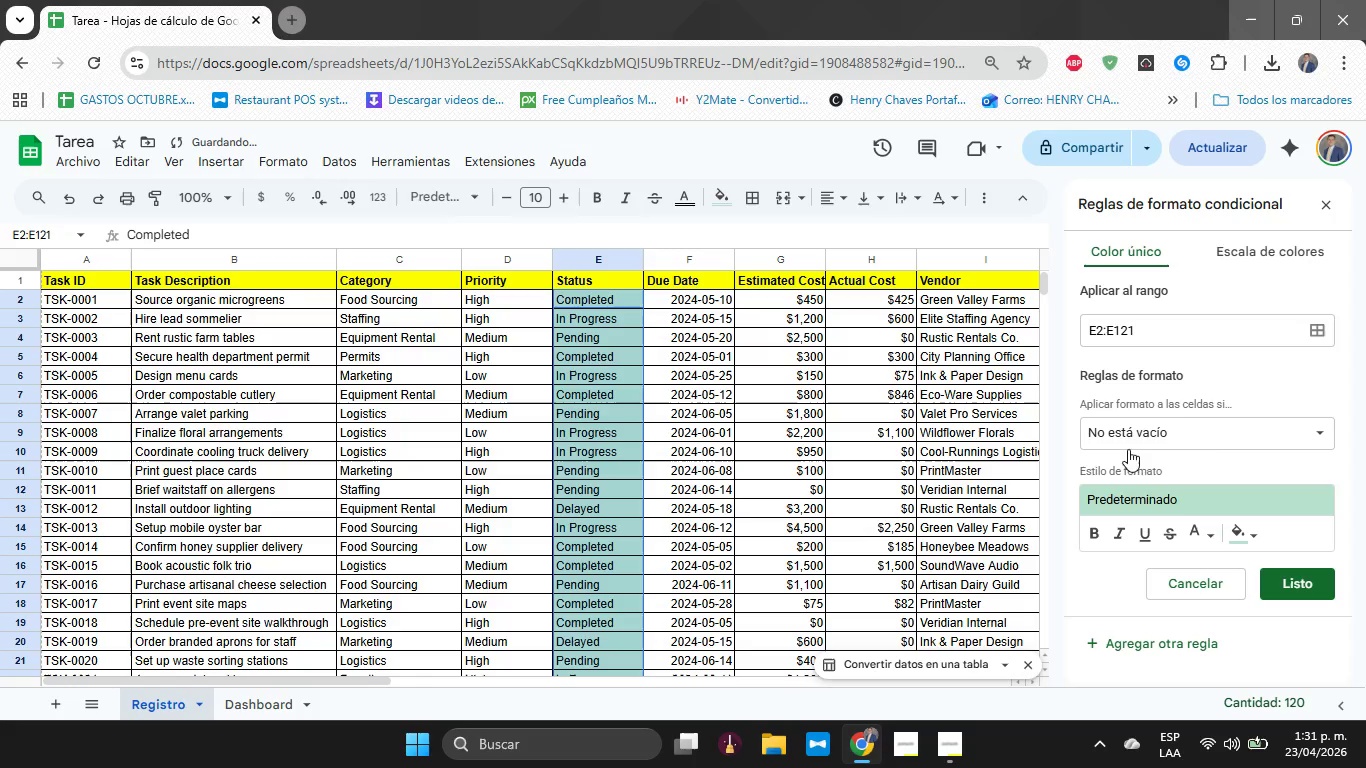 
left_click([1168, 440])
 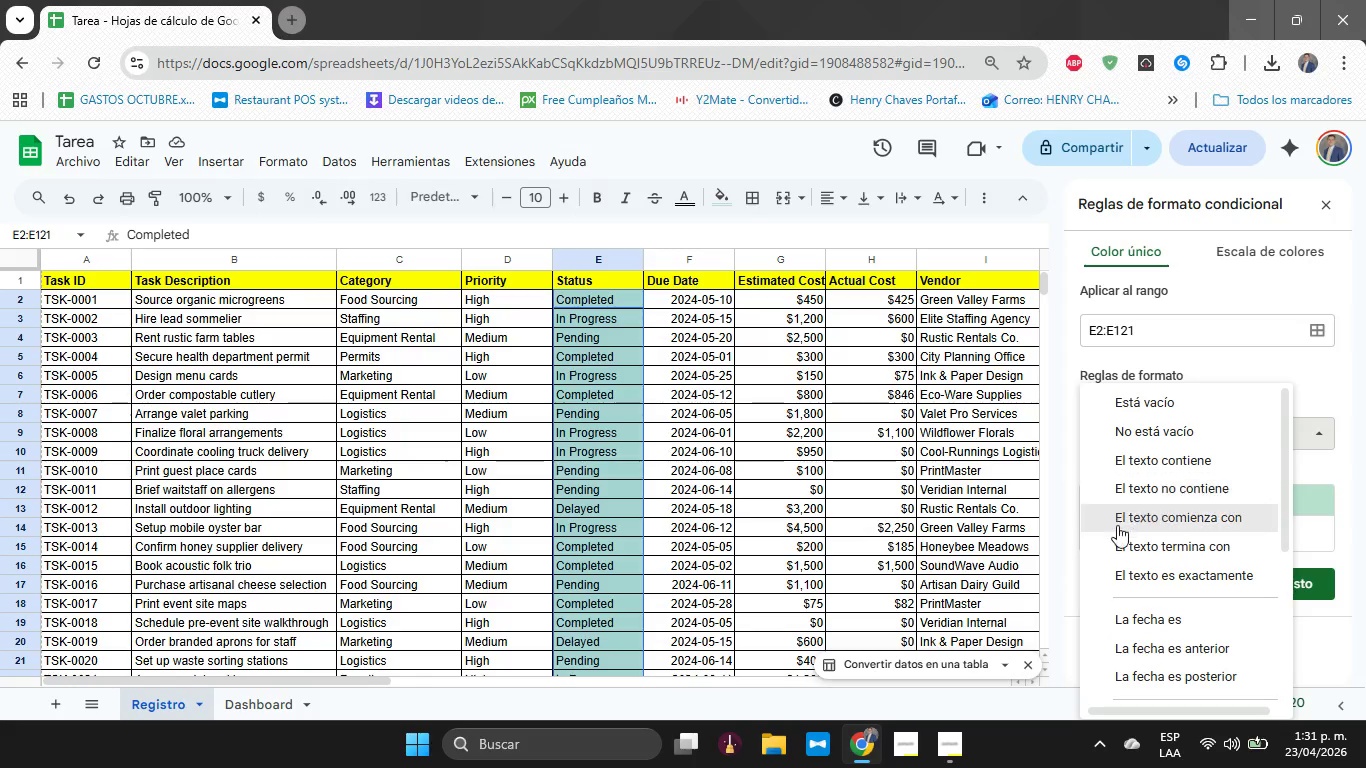 
wait(5.27)
 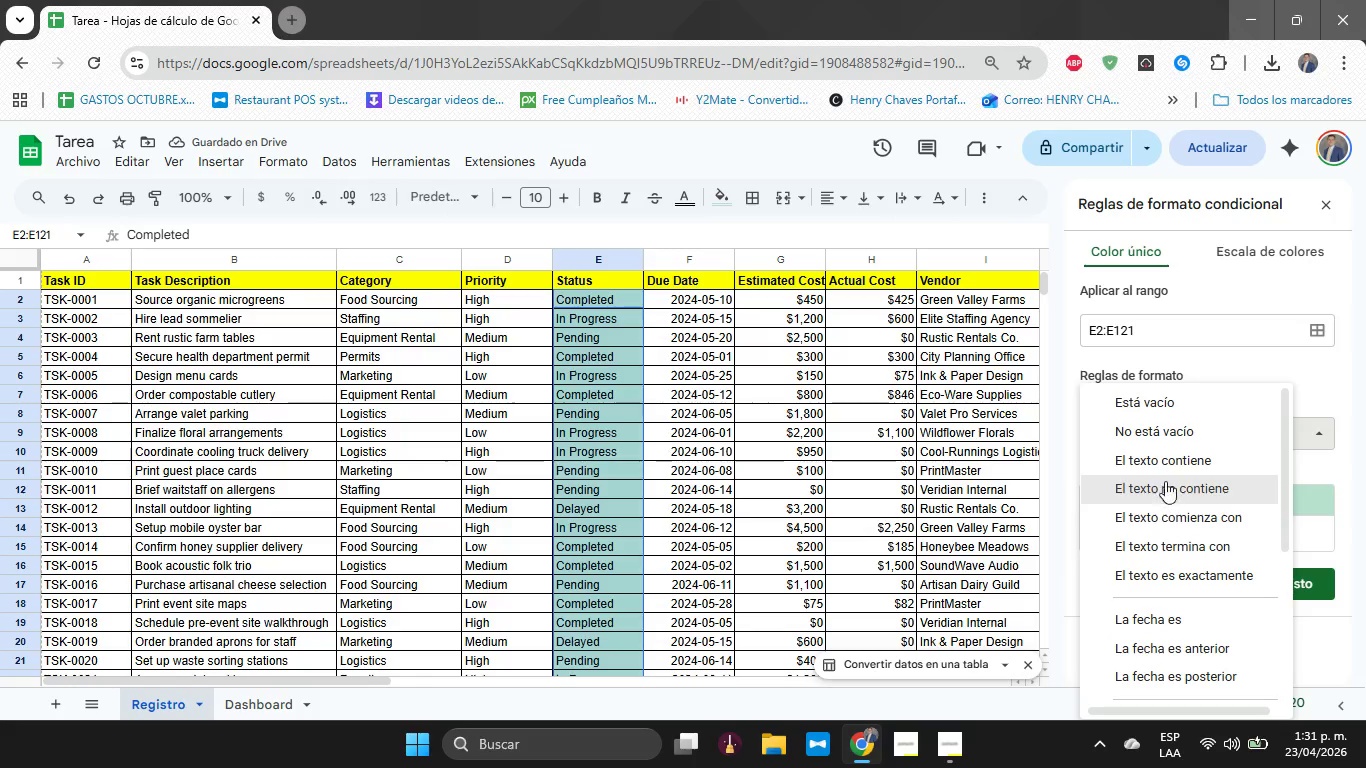 
left_click([1109, 577])
 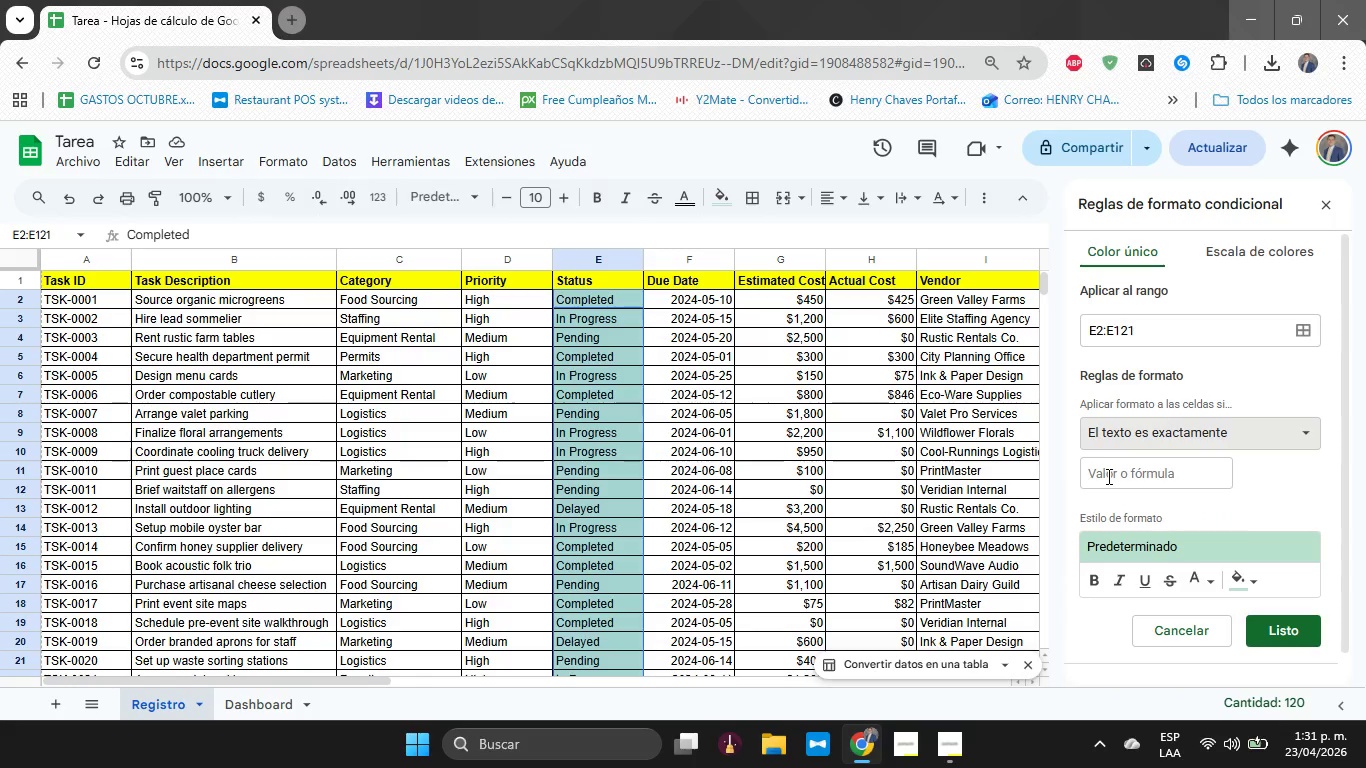 
left_click([1107, 481])
 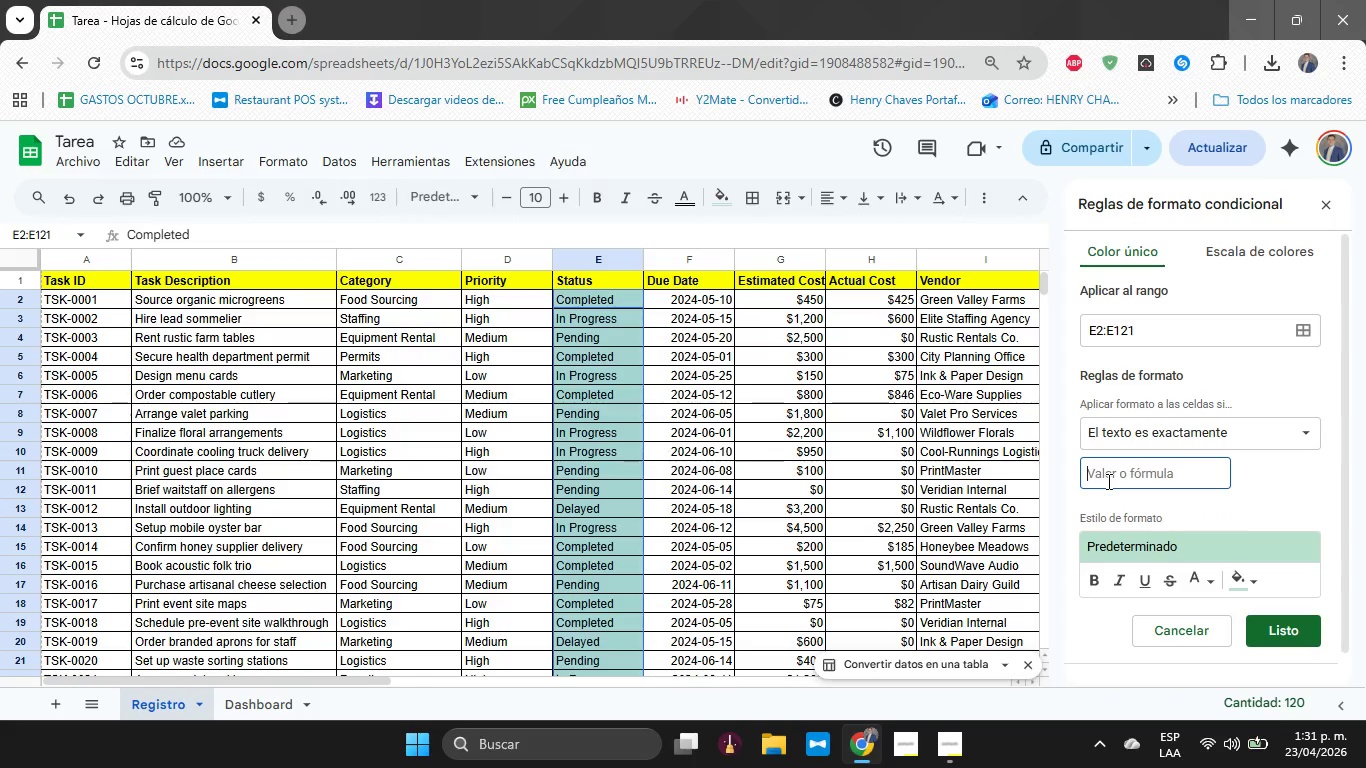 
type(cP)
key(Backspace)
key(Backspace)
type(cC)
key(Backspace)
key(Backspace)
type(Completed)
 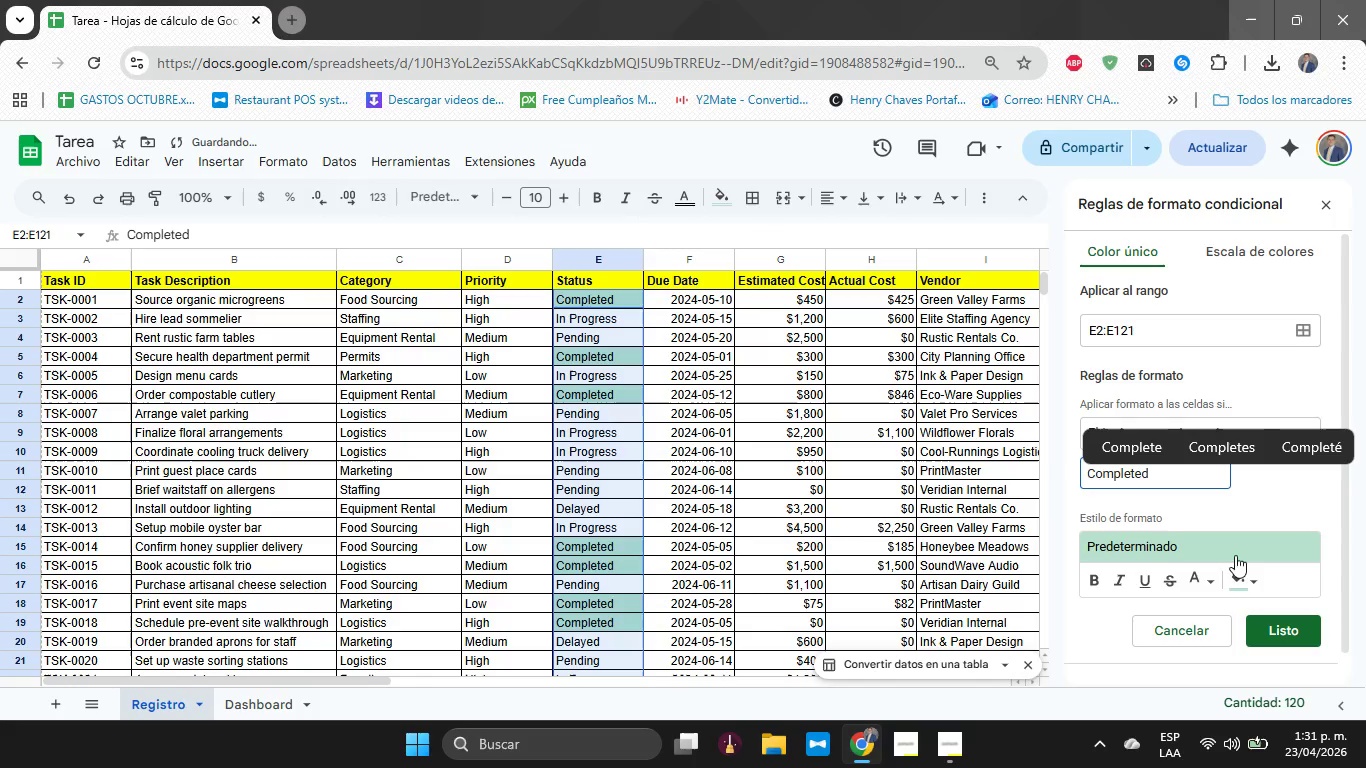 
left_click([1237, 586])
 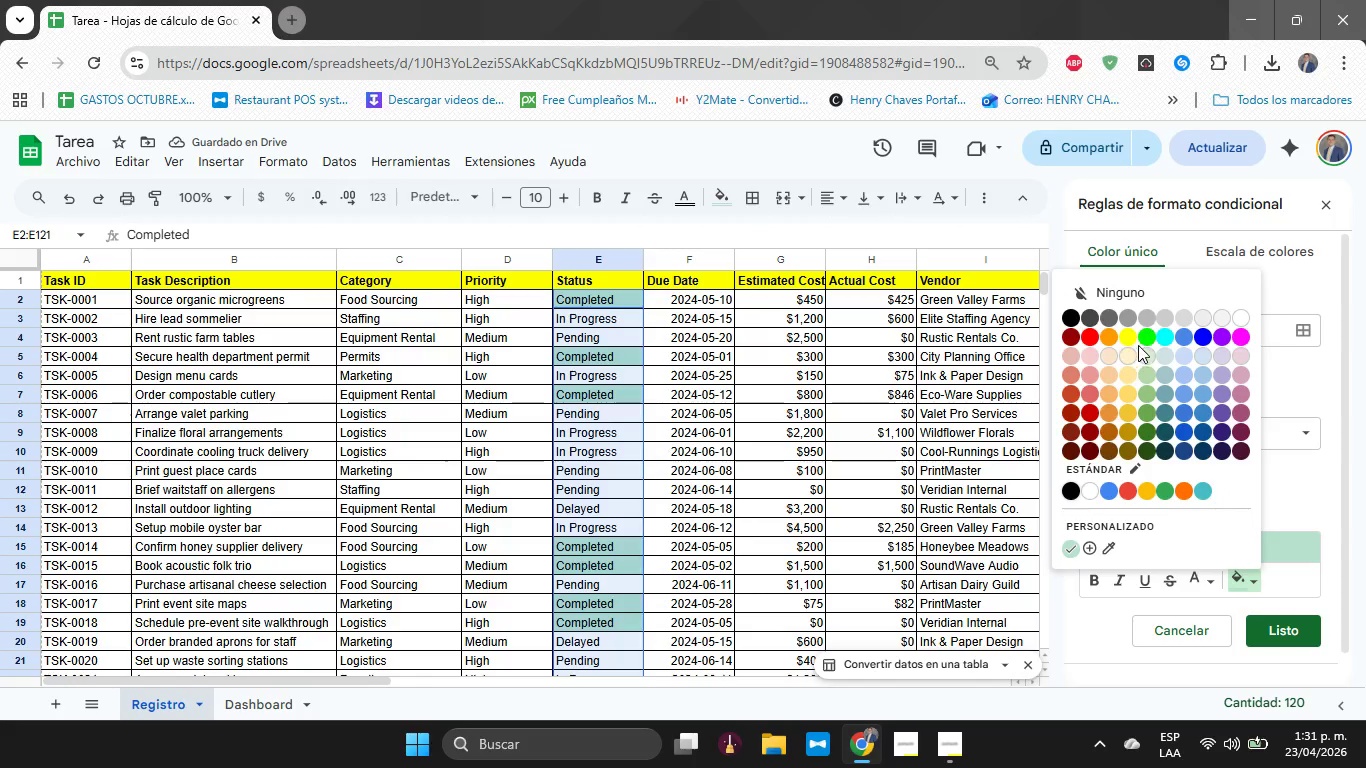 
left_click([1145, 339])
 